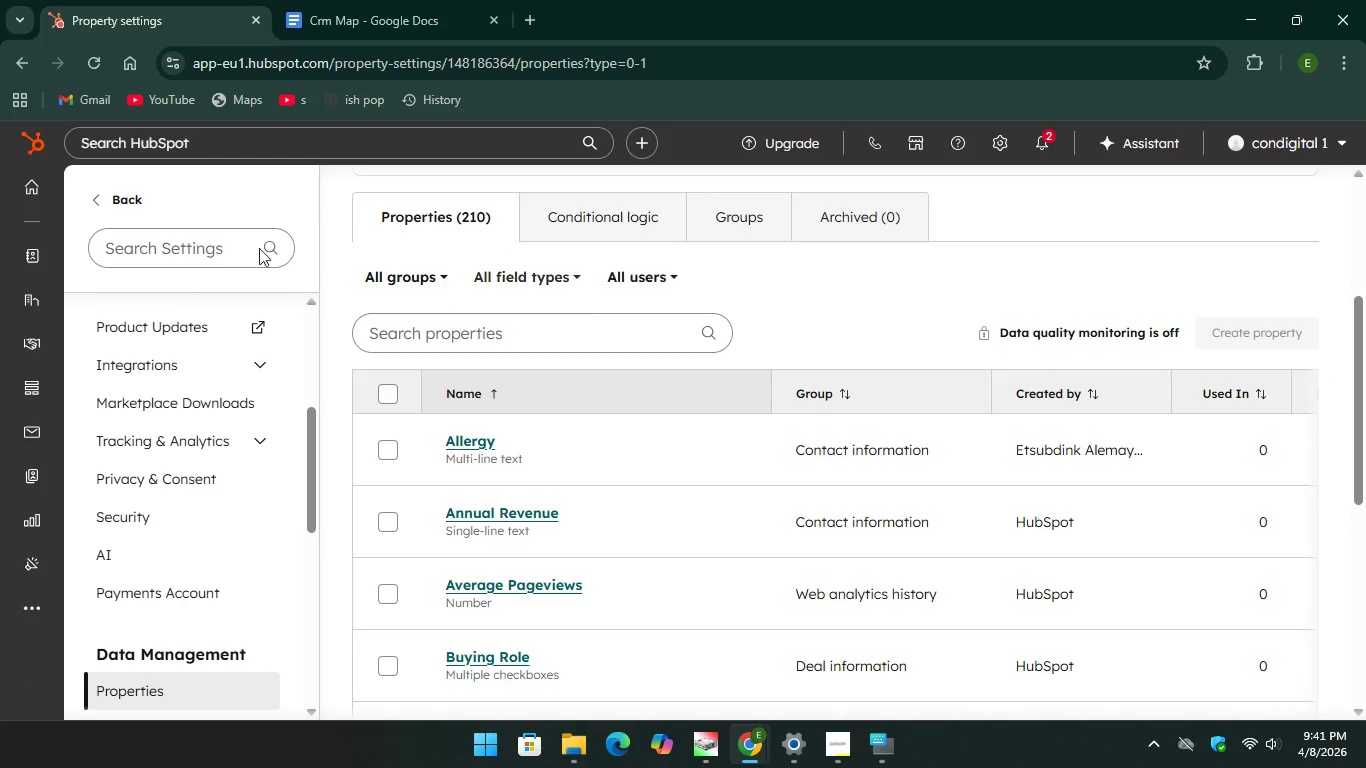 
left_click([44, 258])
 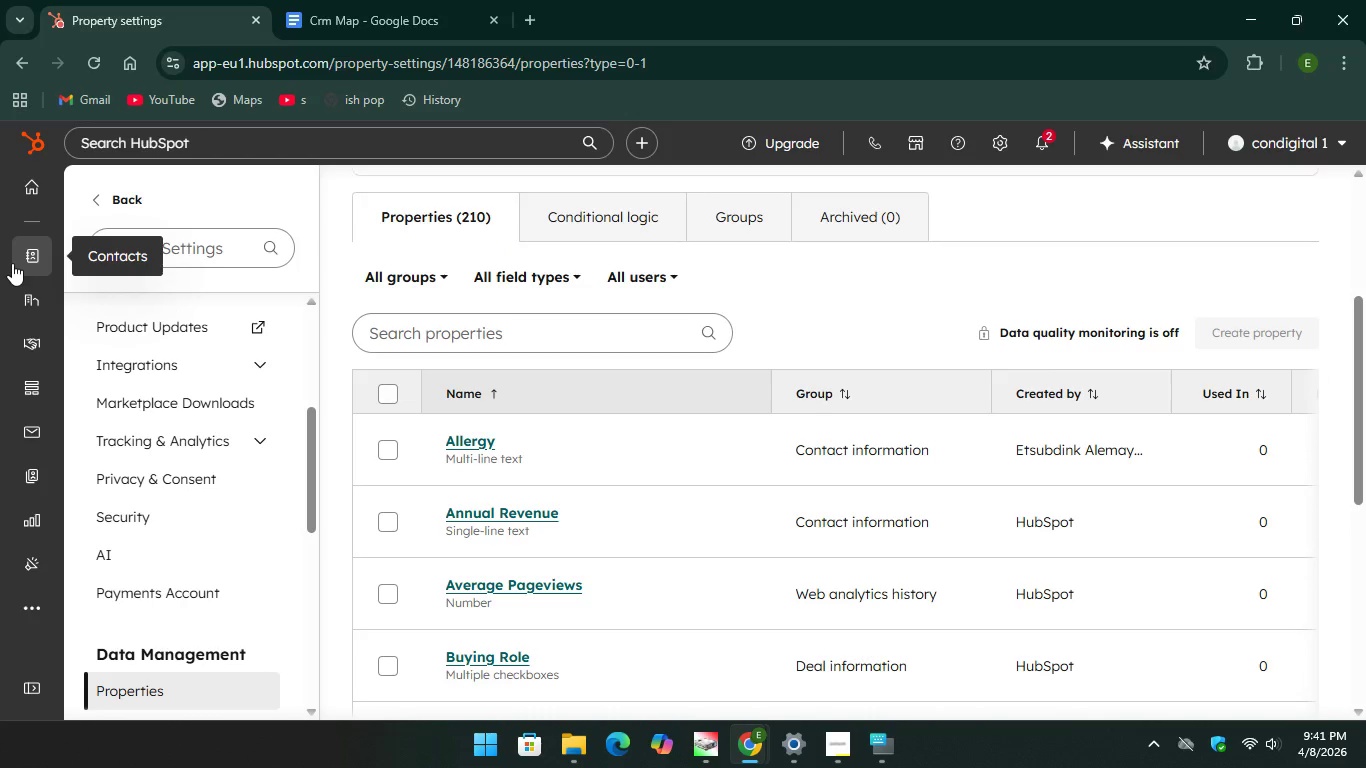 
left_click([12, 263])
 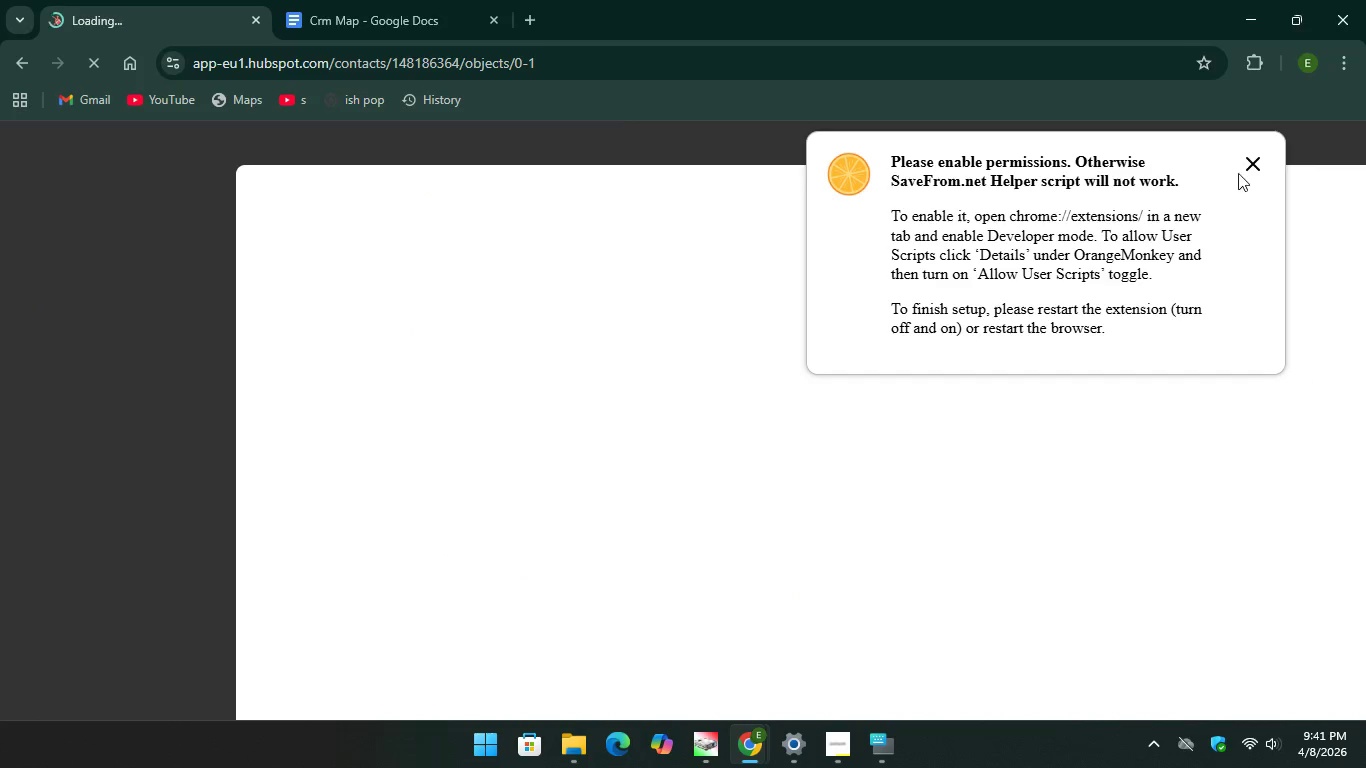 
left_click([1243, 157])
 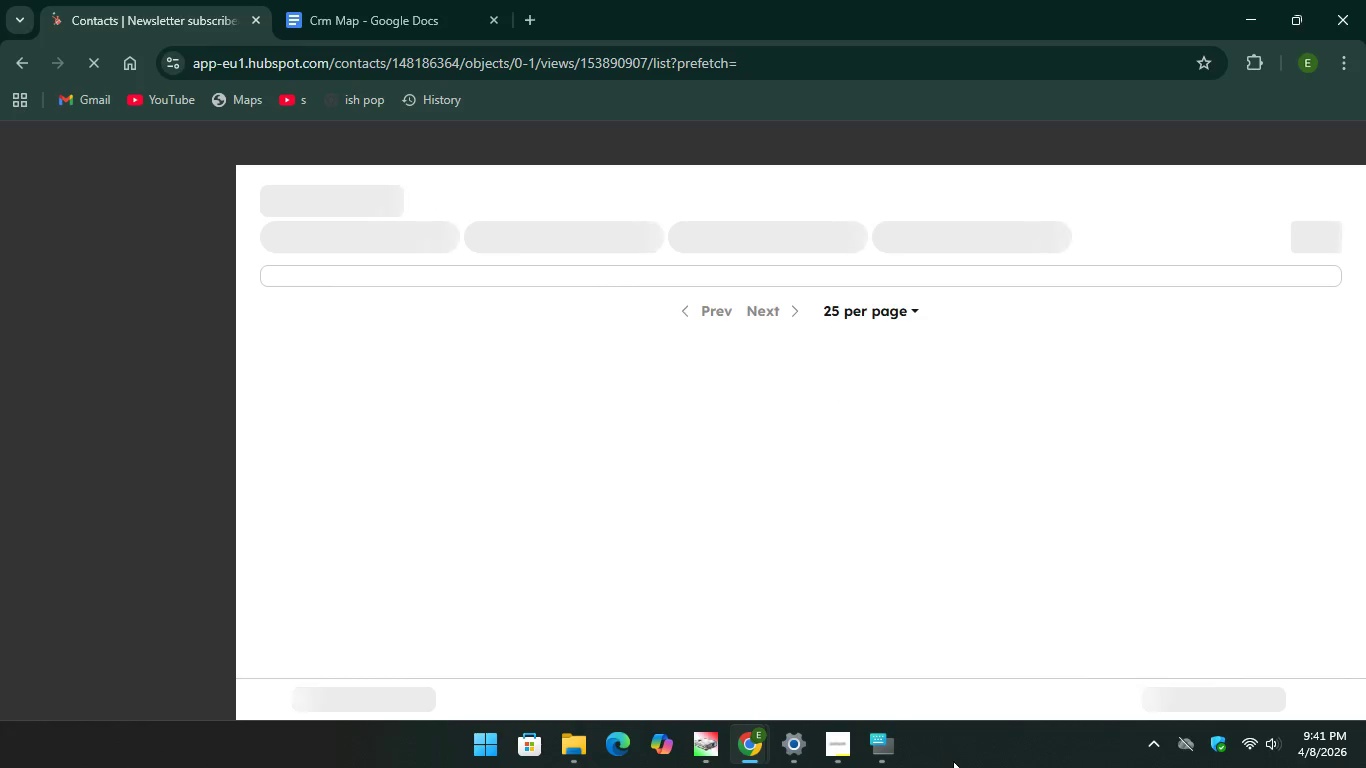 
wait(5.41)
 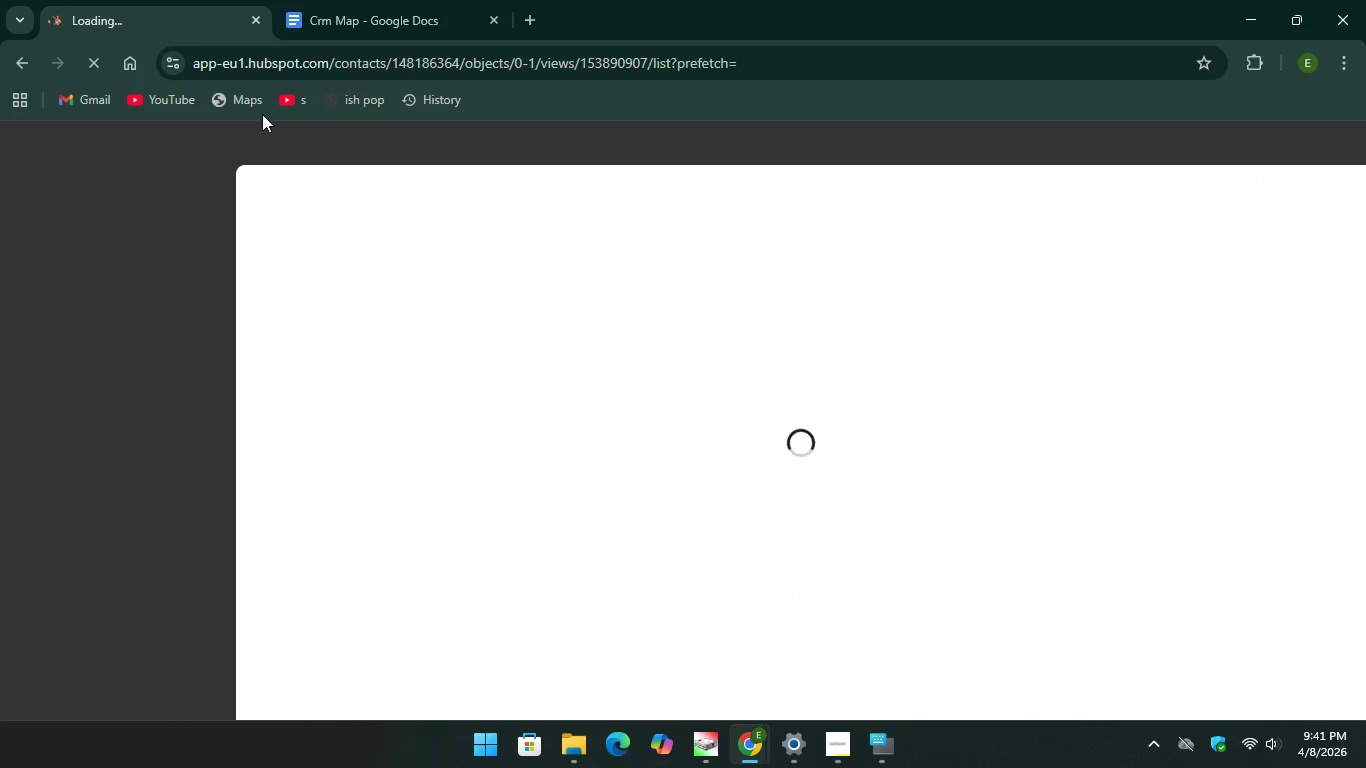 
left_click([879, 755])
 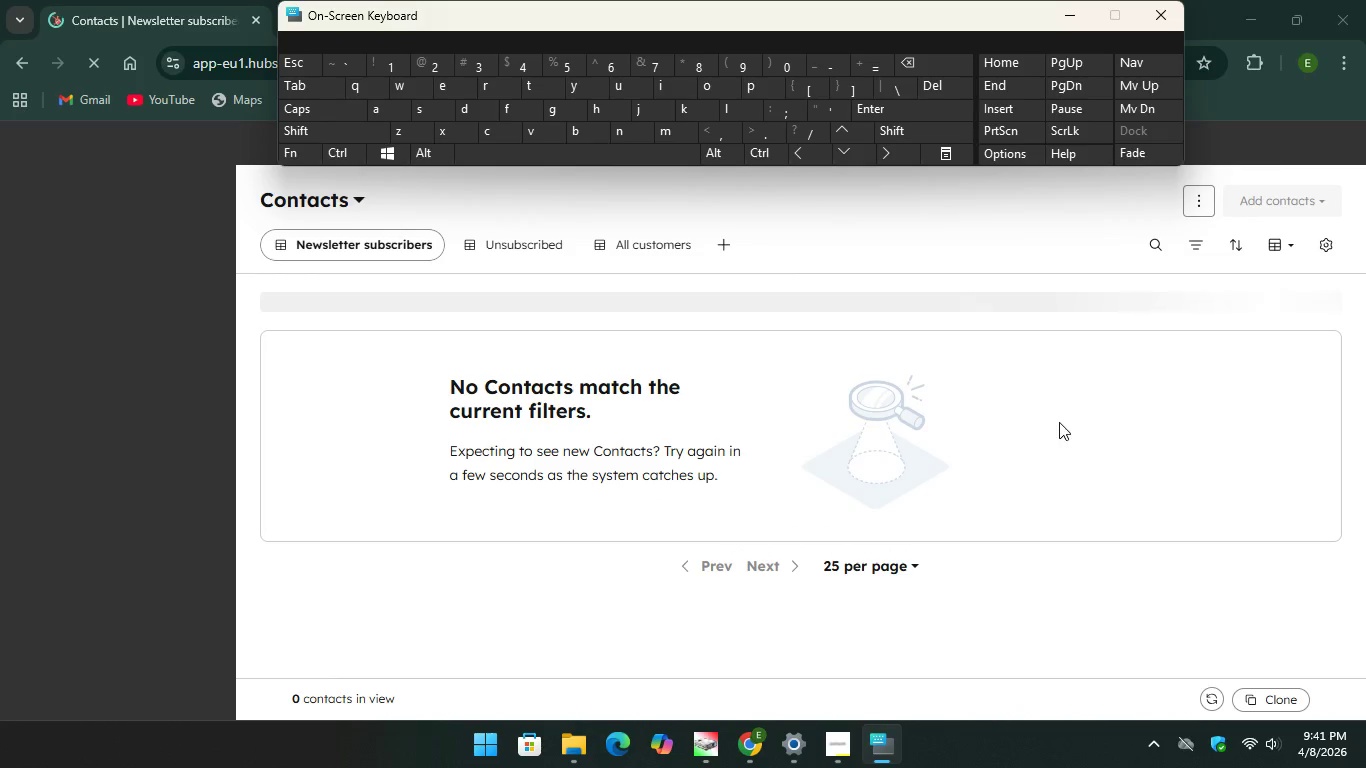 
wait(15.03)
 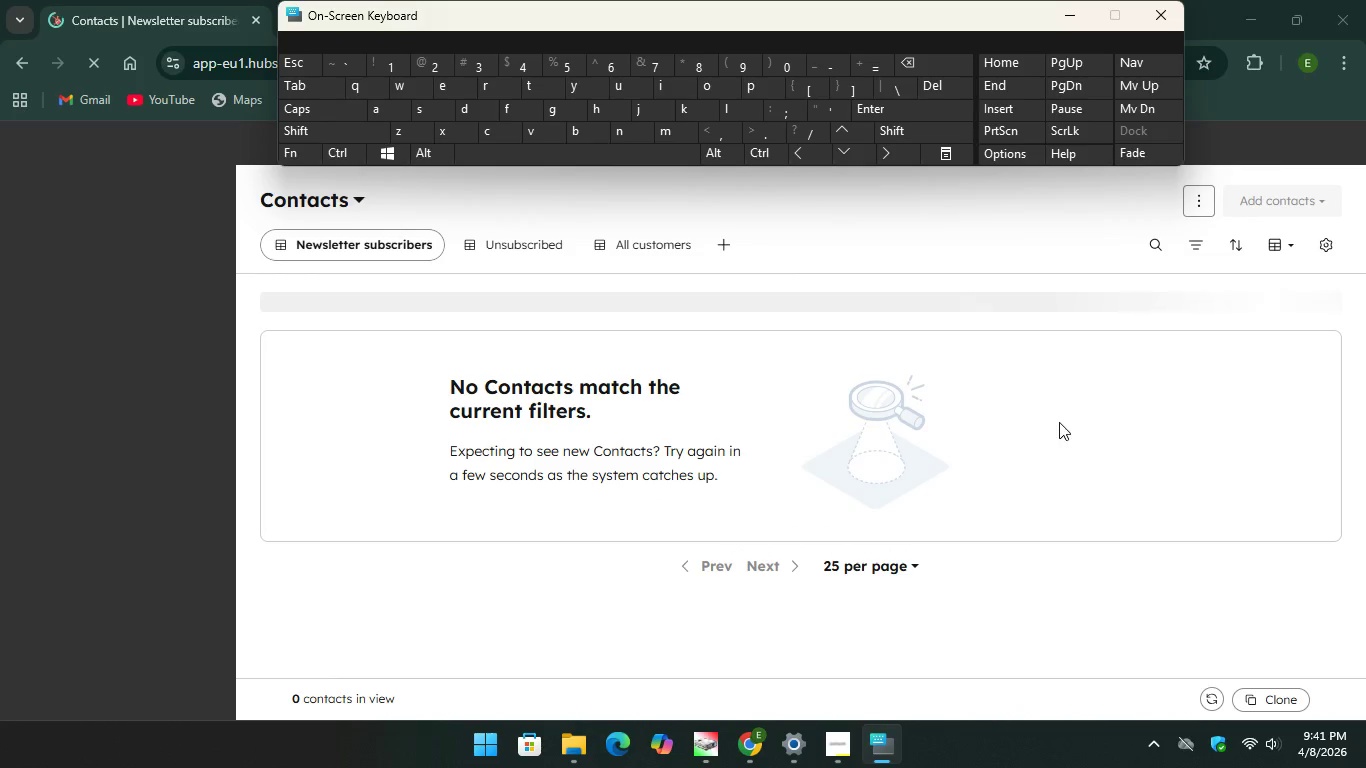 
left_click([911, 290])
 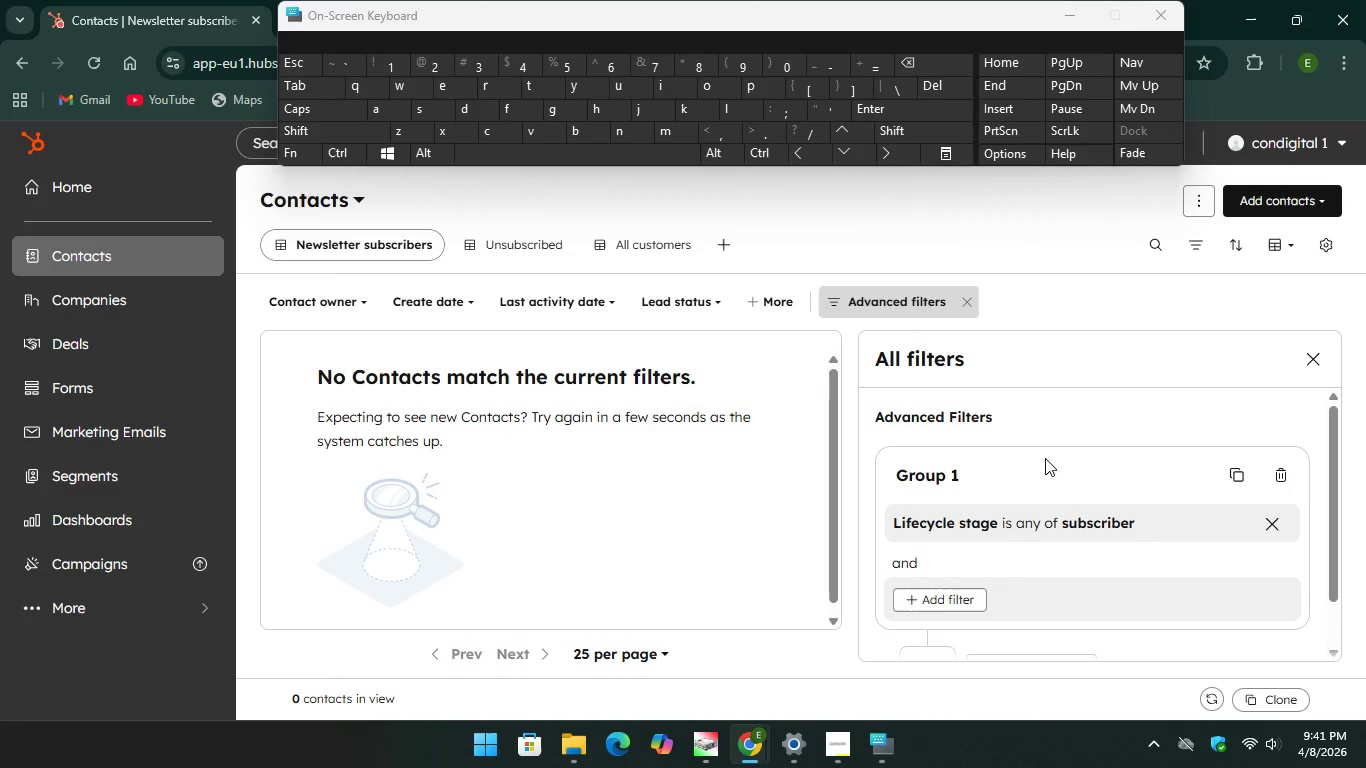 
scroll: coordinate [1074, 606], scroll_direction: down, amount: 3.0
 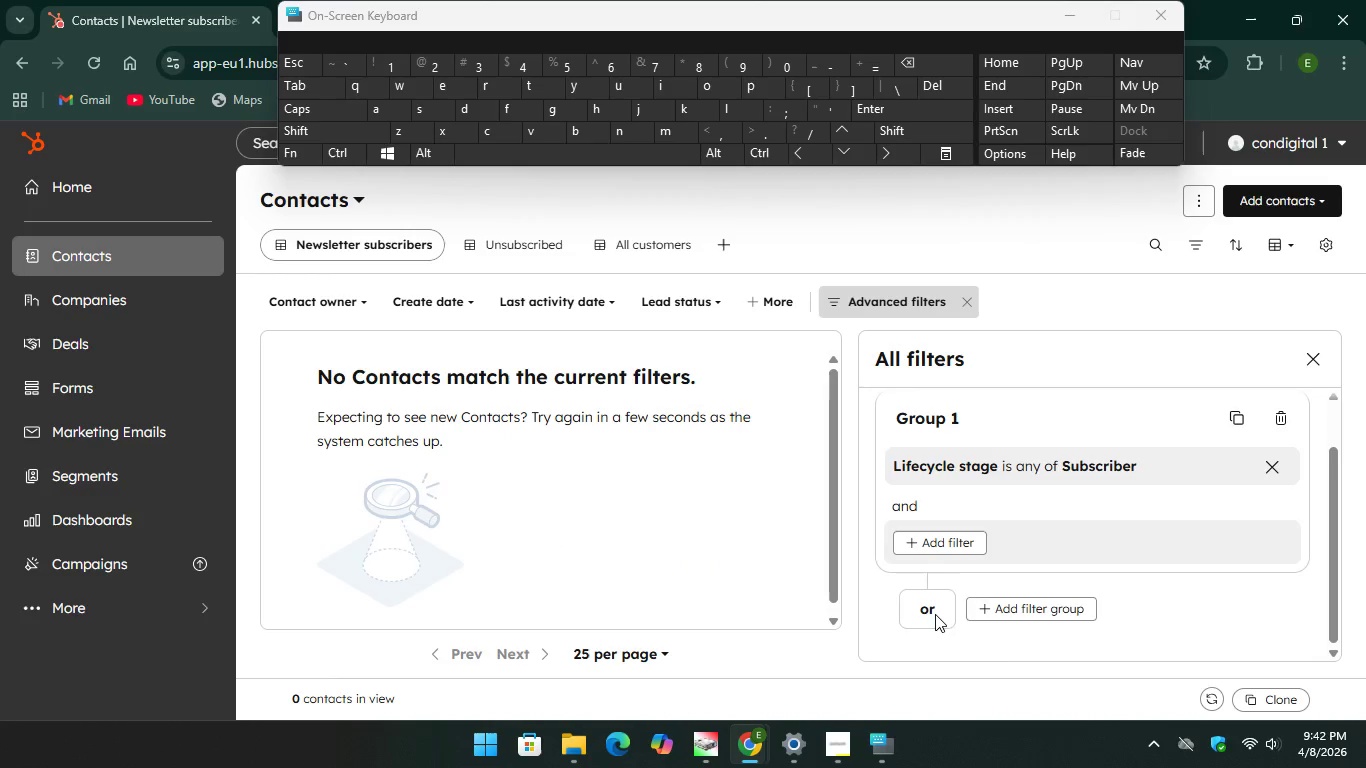 
left_click([935, 613])
 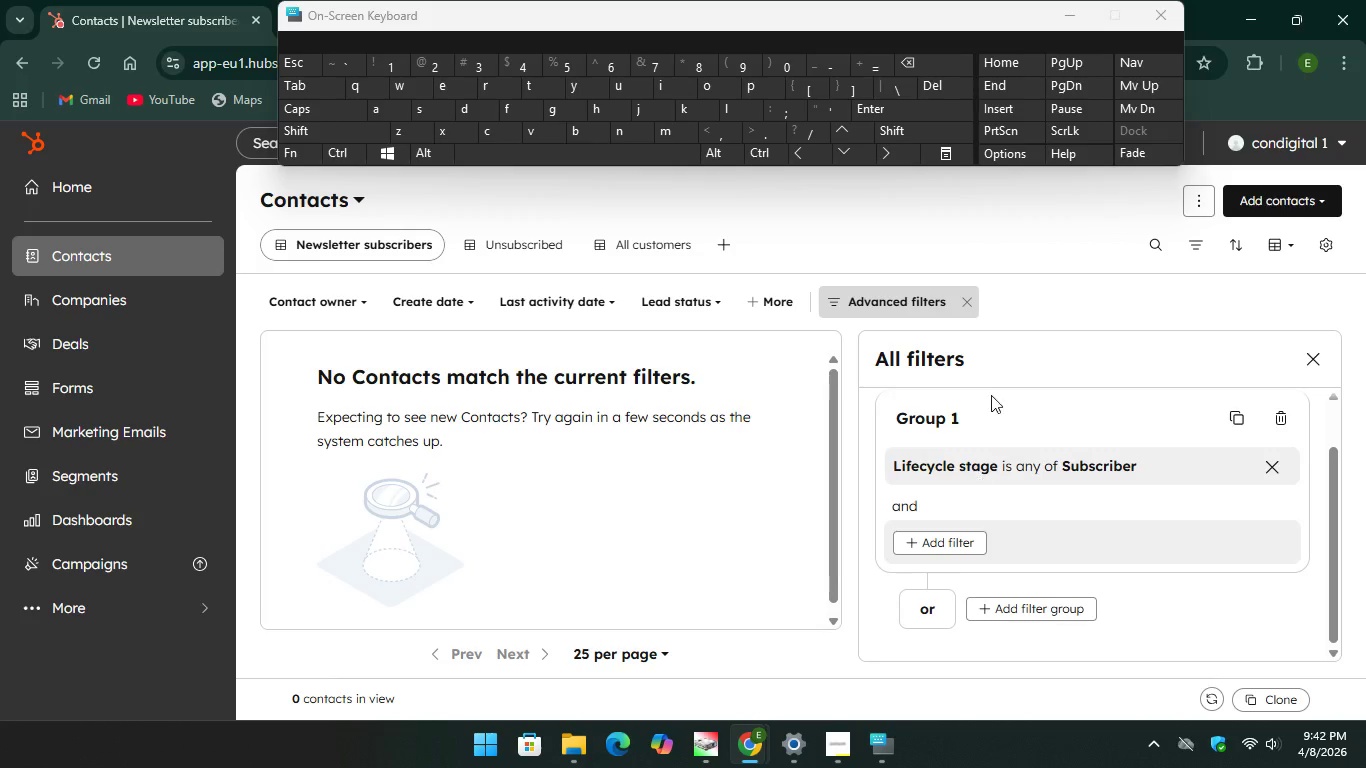 
left_click([976, 467])
 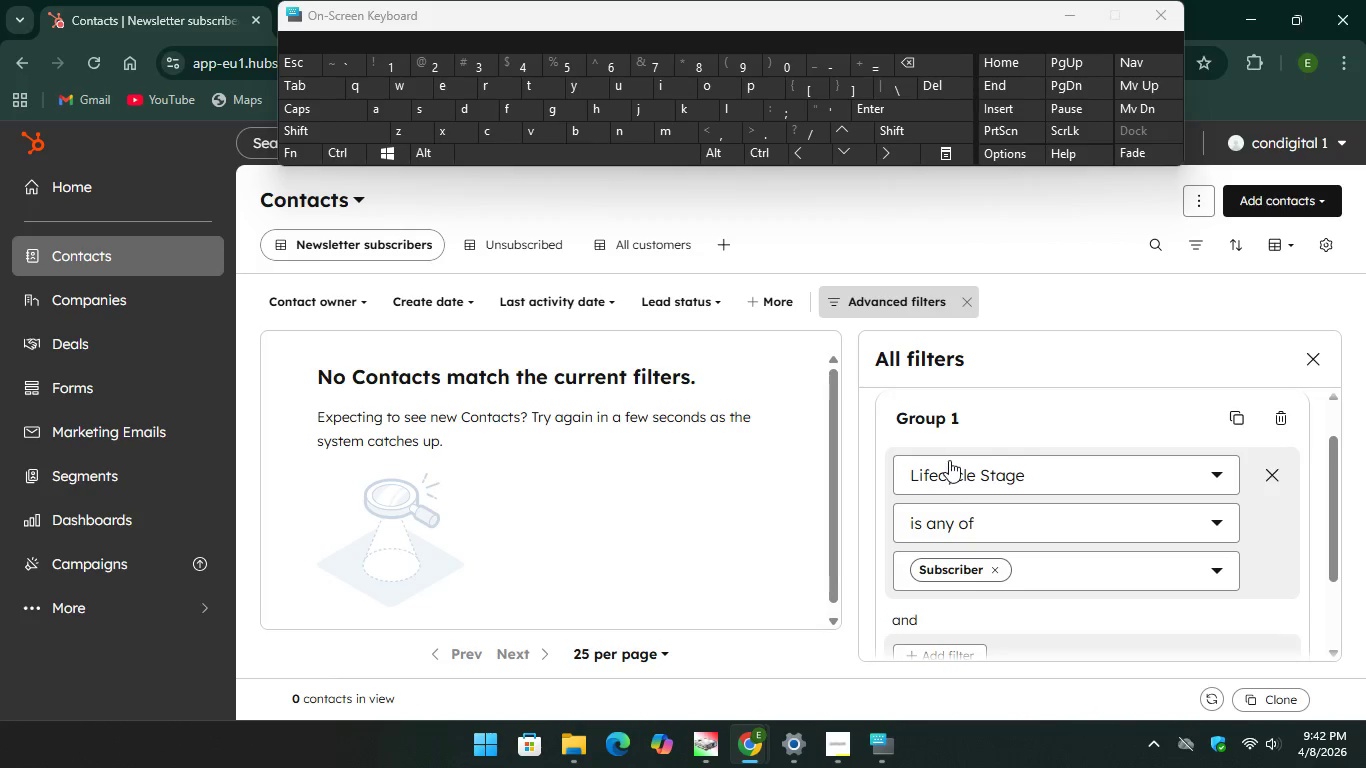 
left_click([954, 478])
 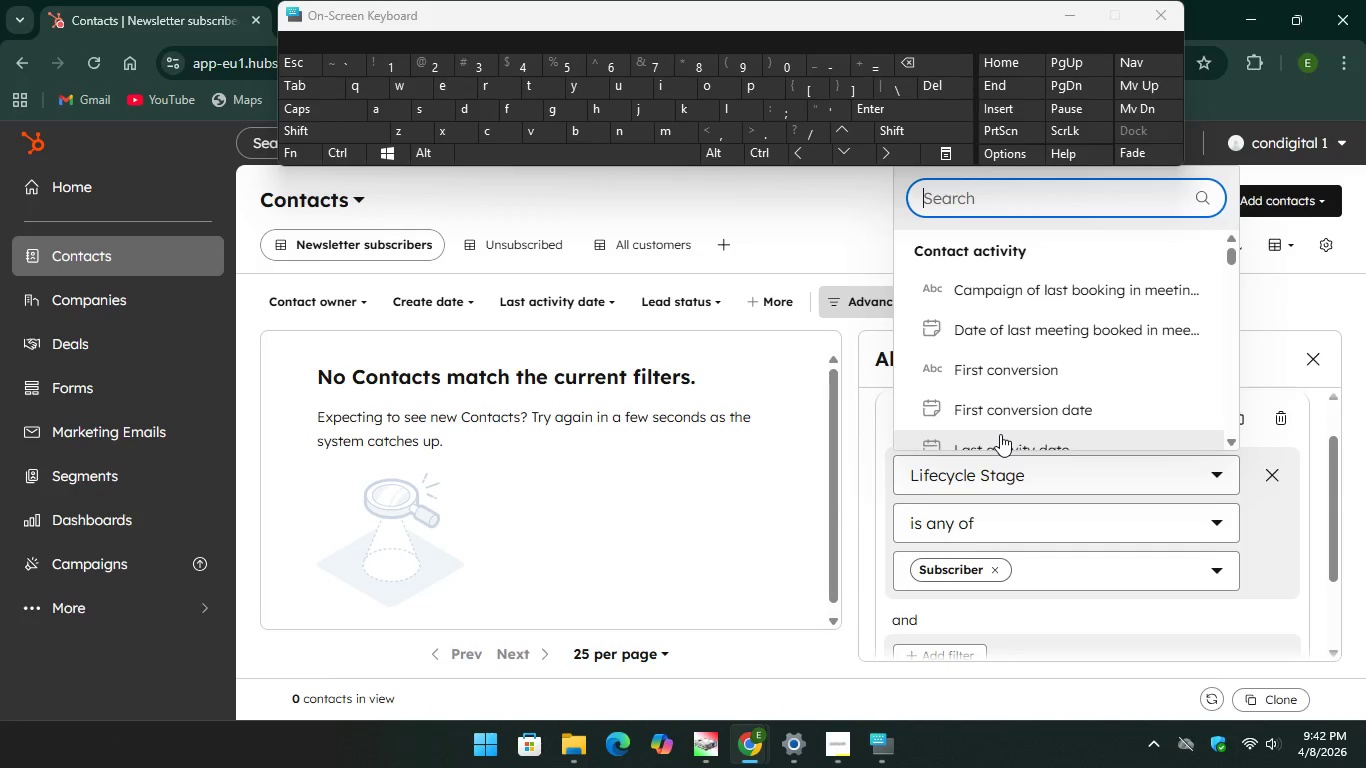 
wait(20.45)
 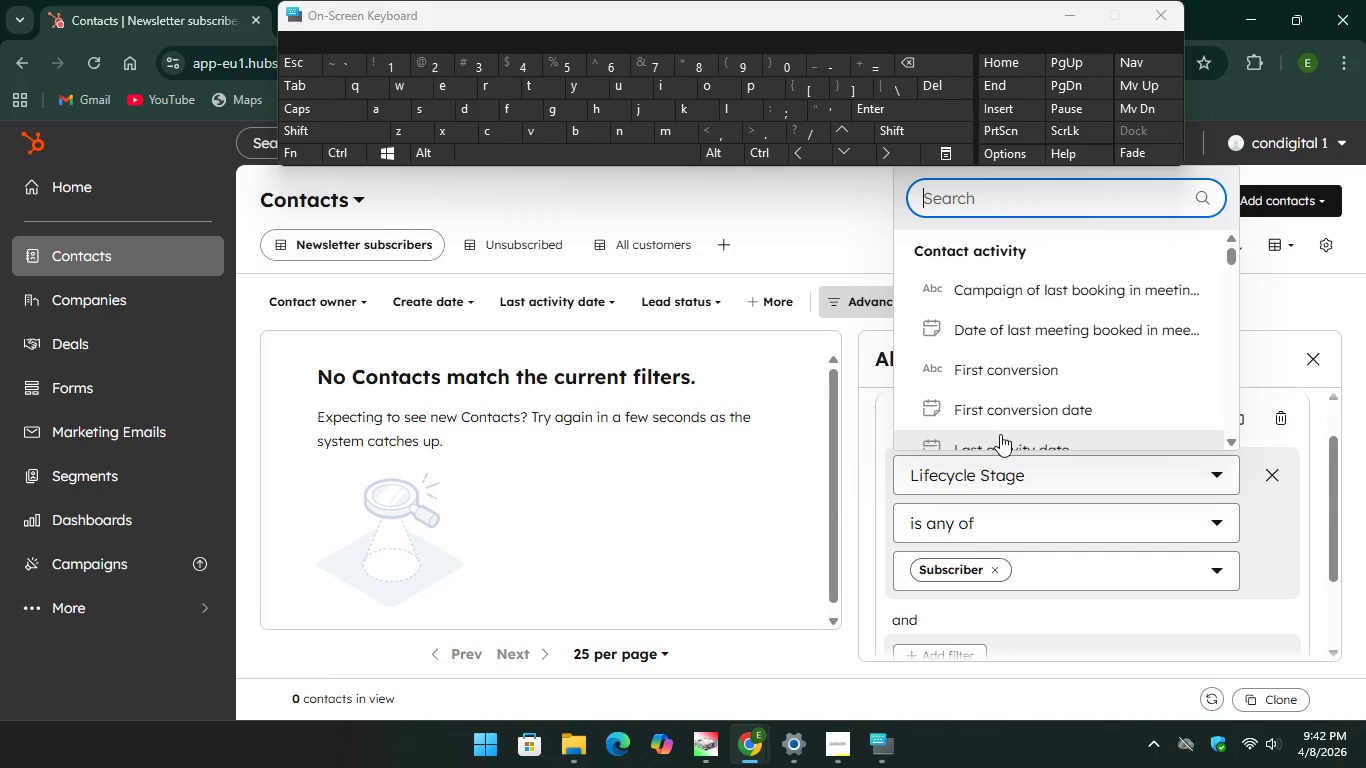 
type(stat)
 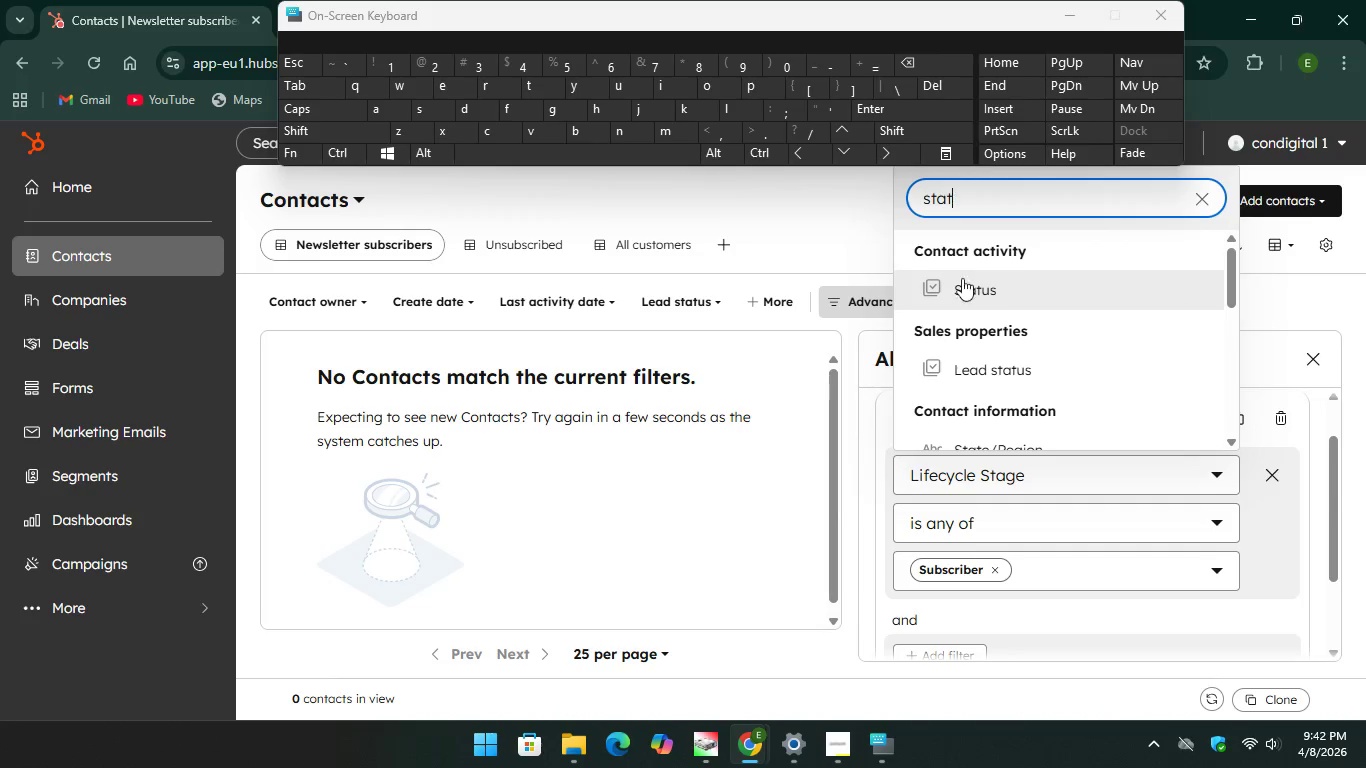 
left_click([962, 288])
 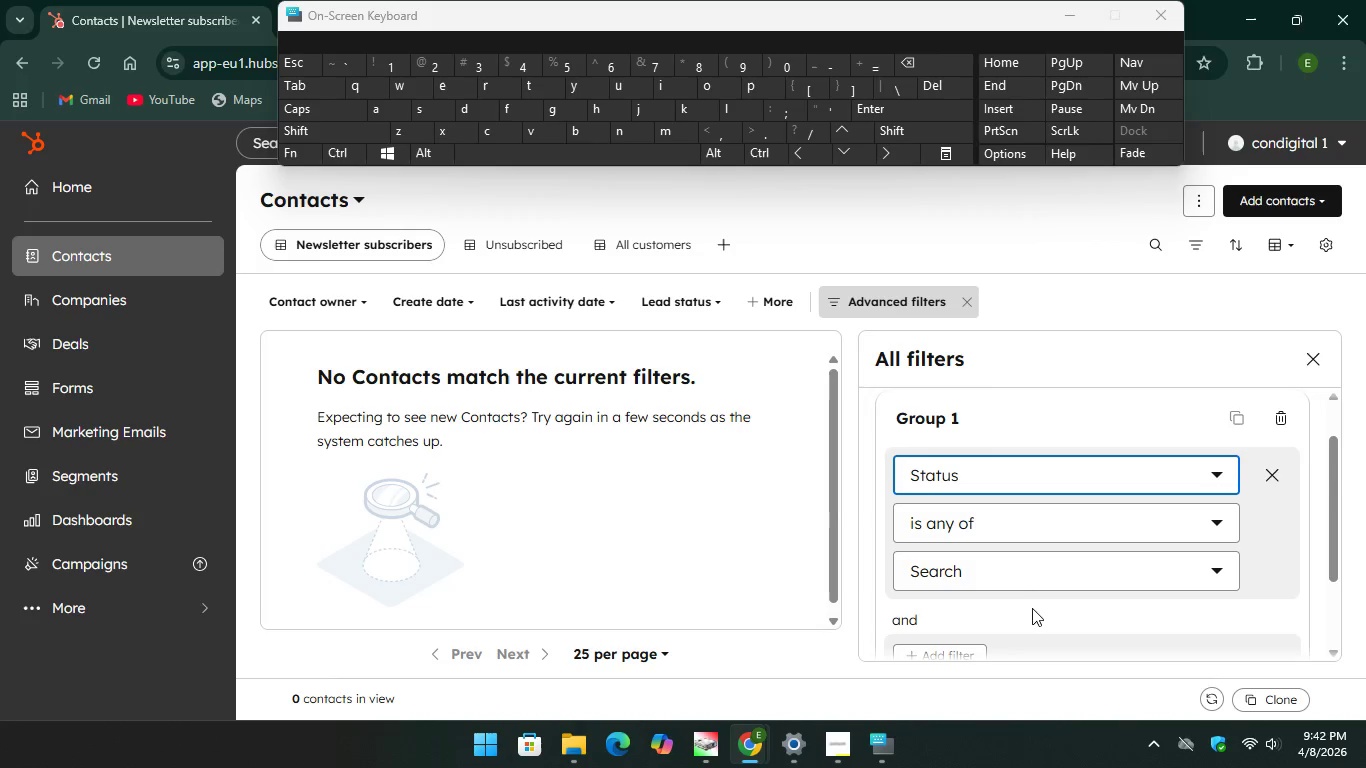 
left_click([1011, 577])
 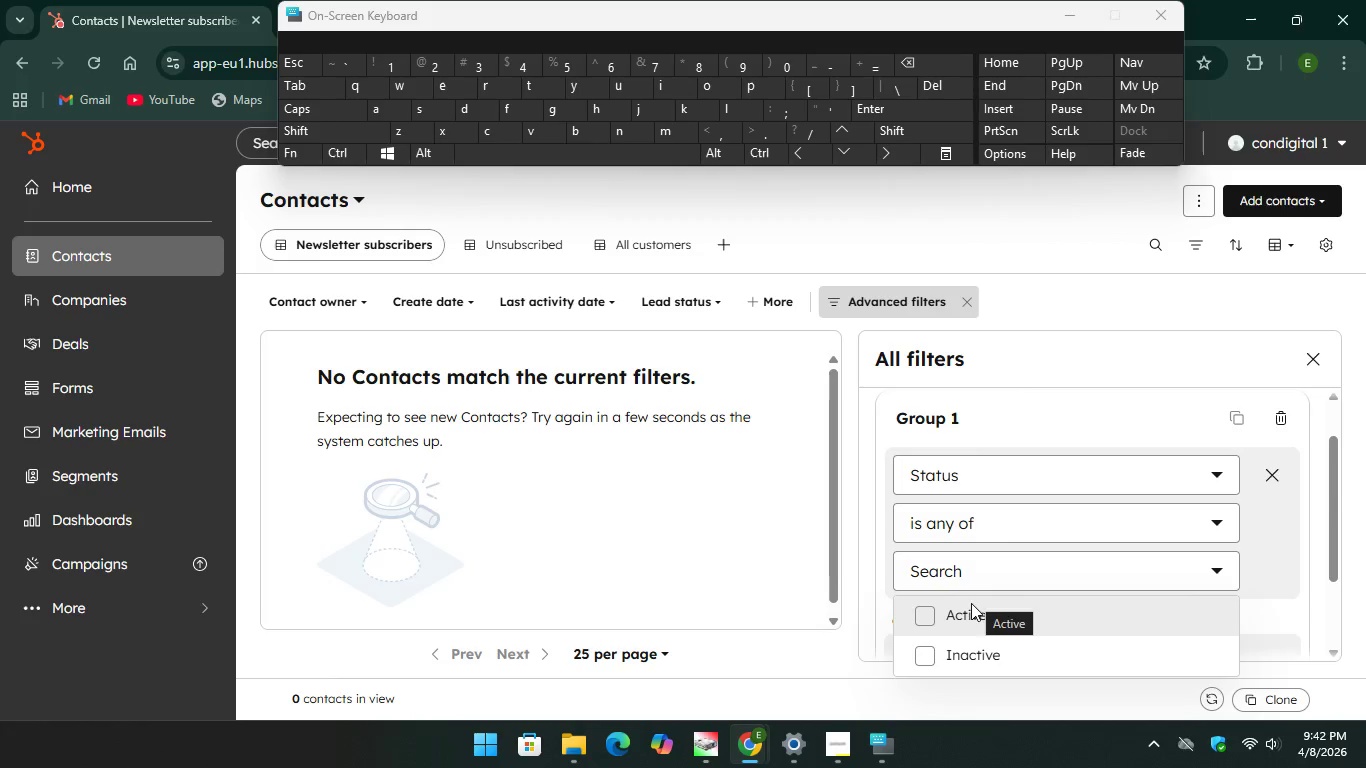 
scroll: coordinate [1001, 629], scroll_direction: down, amount: 4.0
 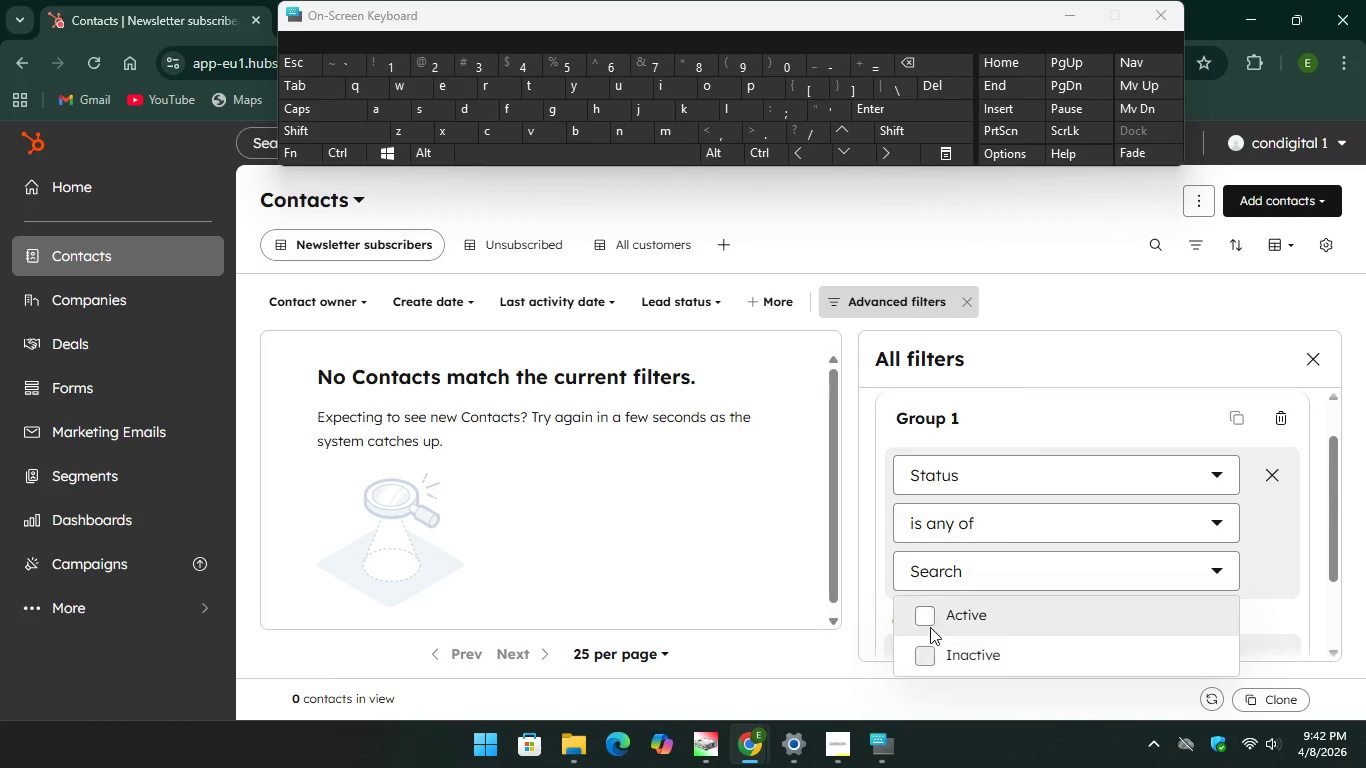 
left_click([929, 618])
 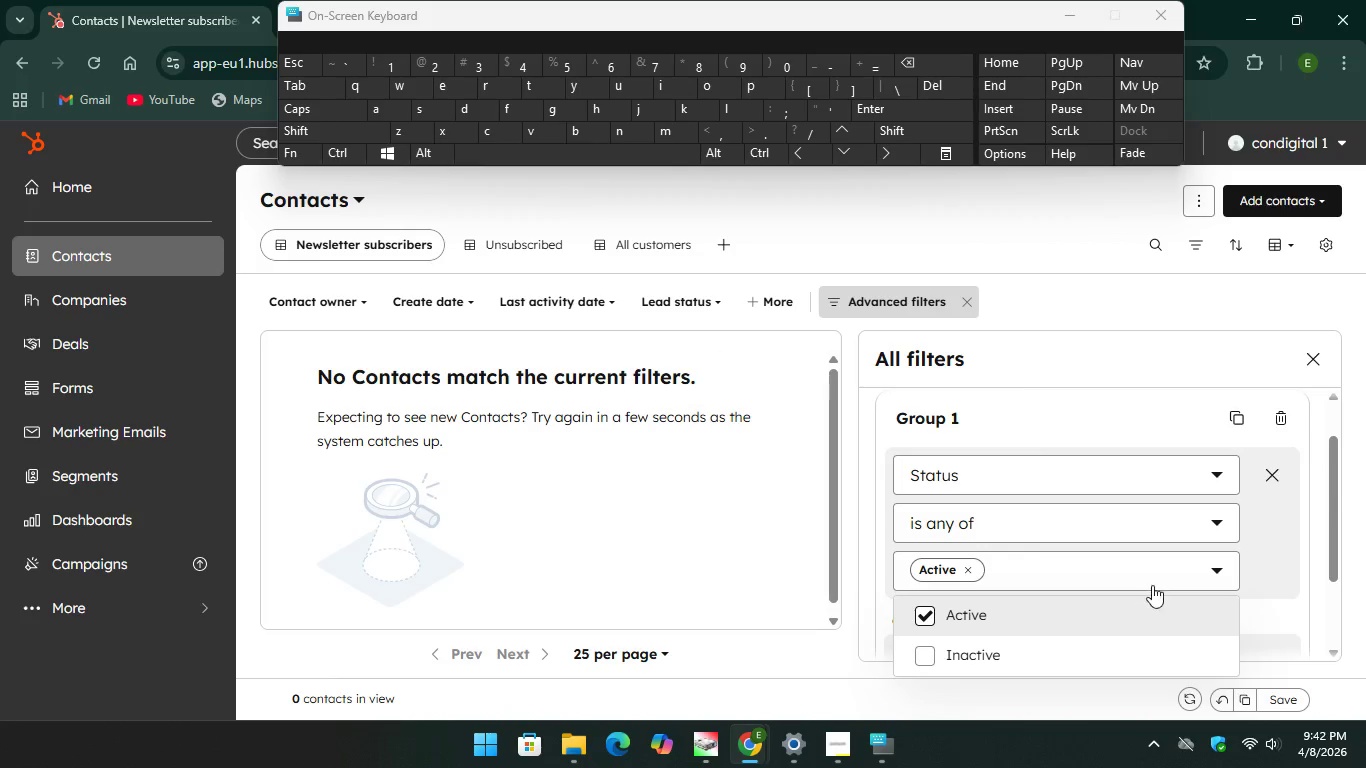 
scroll: coordinate [1279, 570], scroll_direction: down, amount: 4.0
 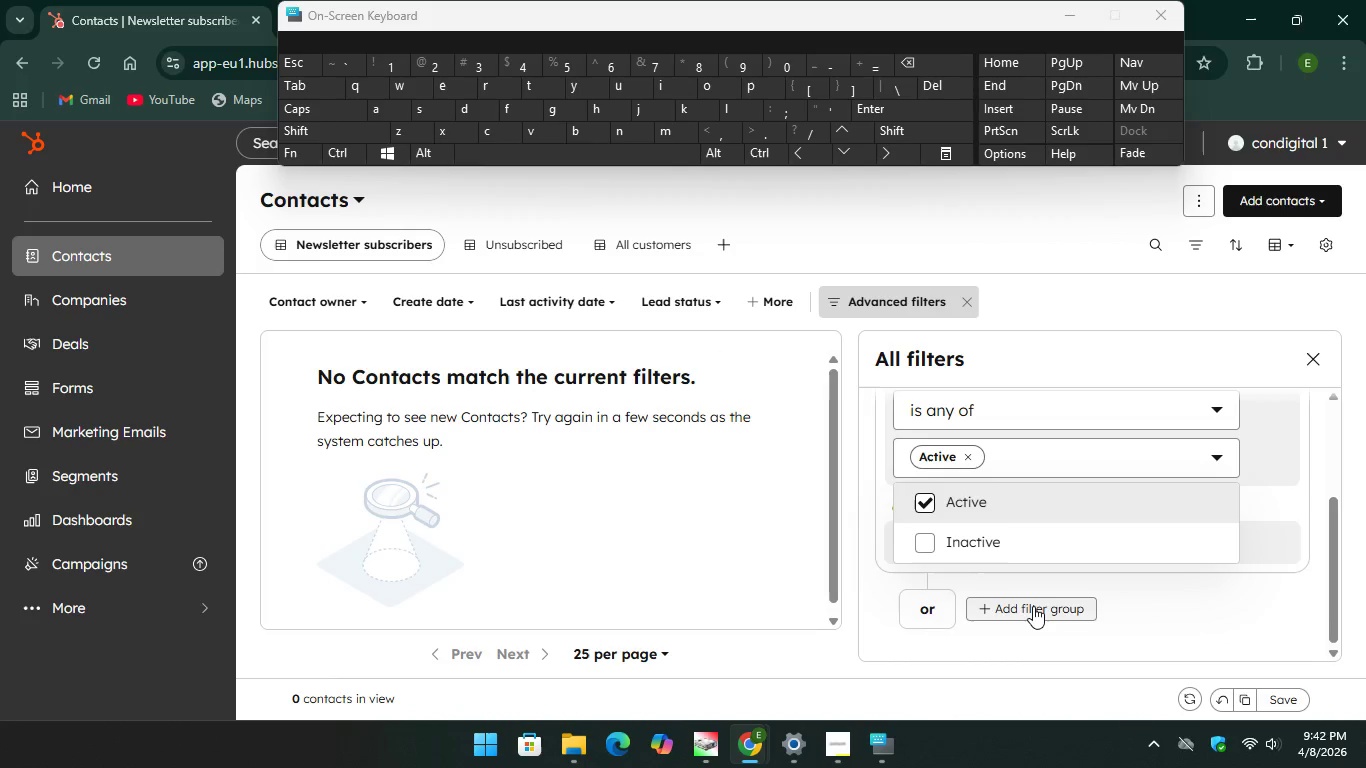 
left_click([1033, 607])
 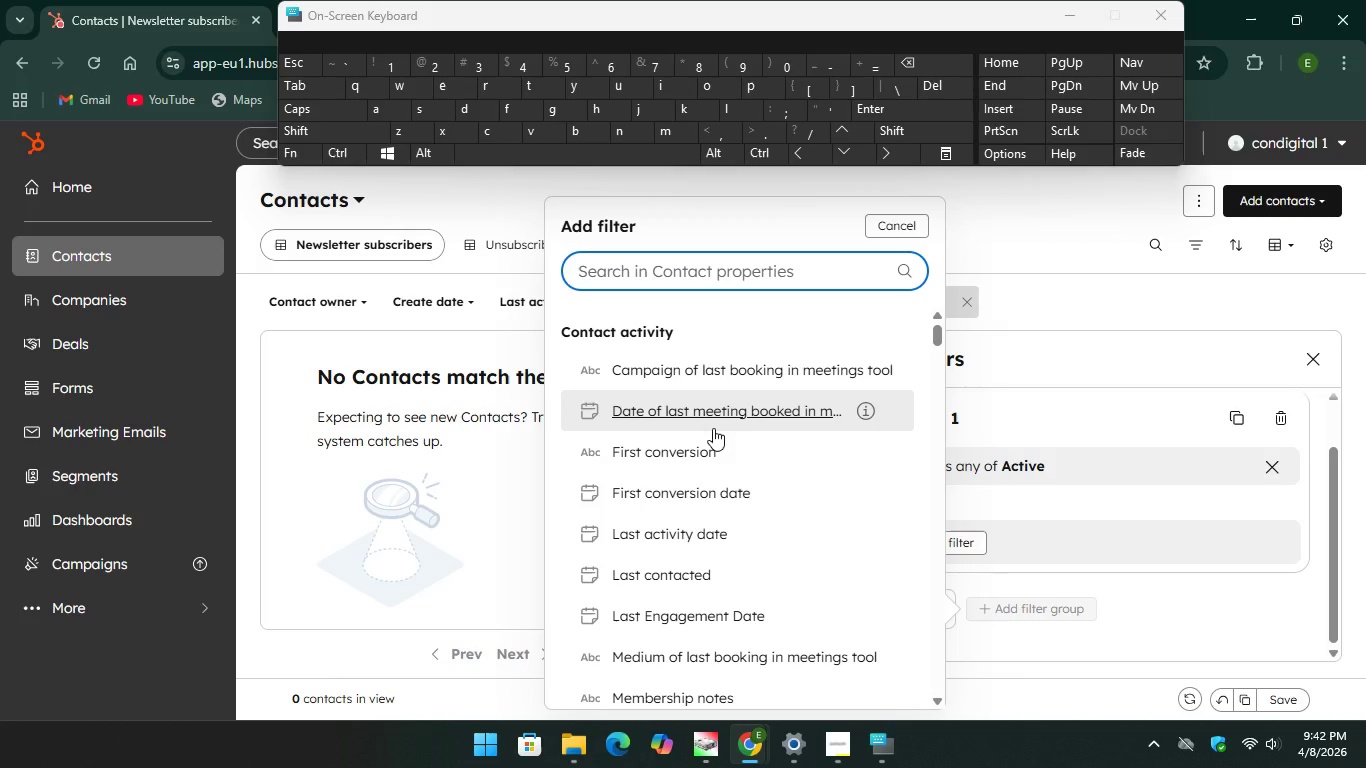 
wait(6.12)
 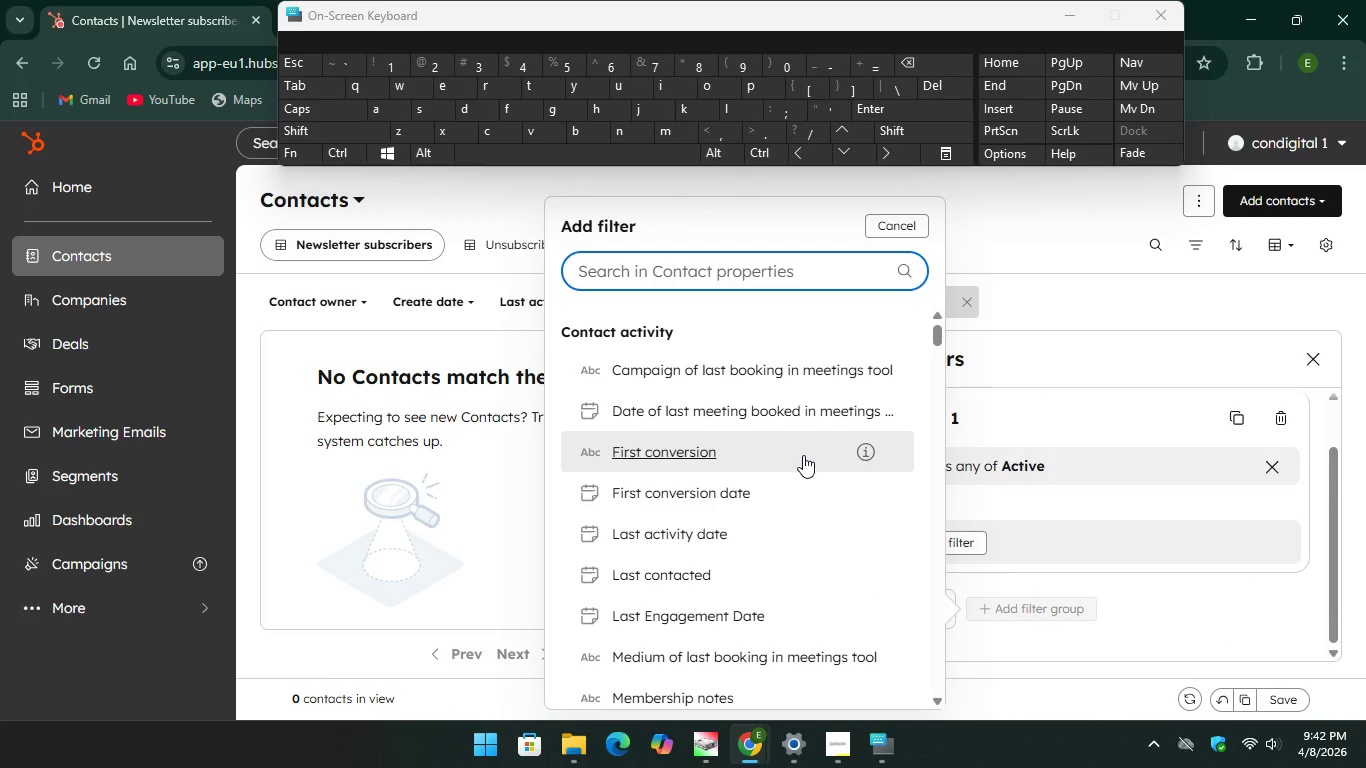 
type(pr)
 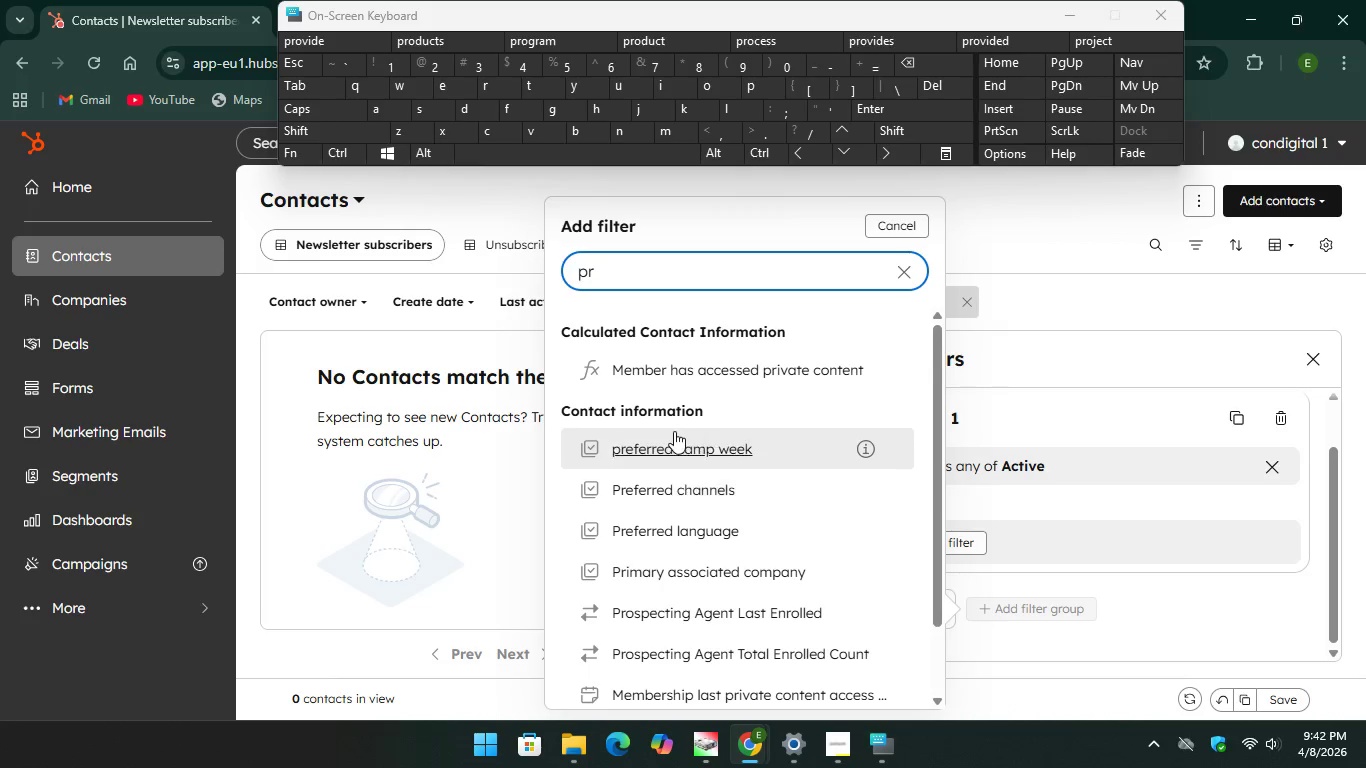 
left_click([674, 428])
 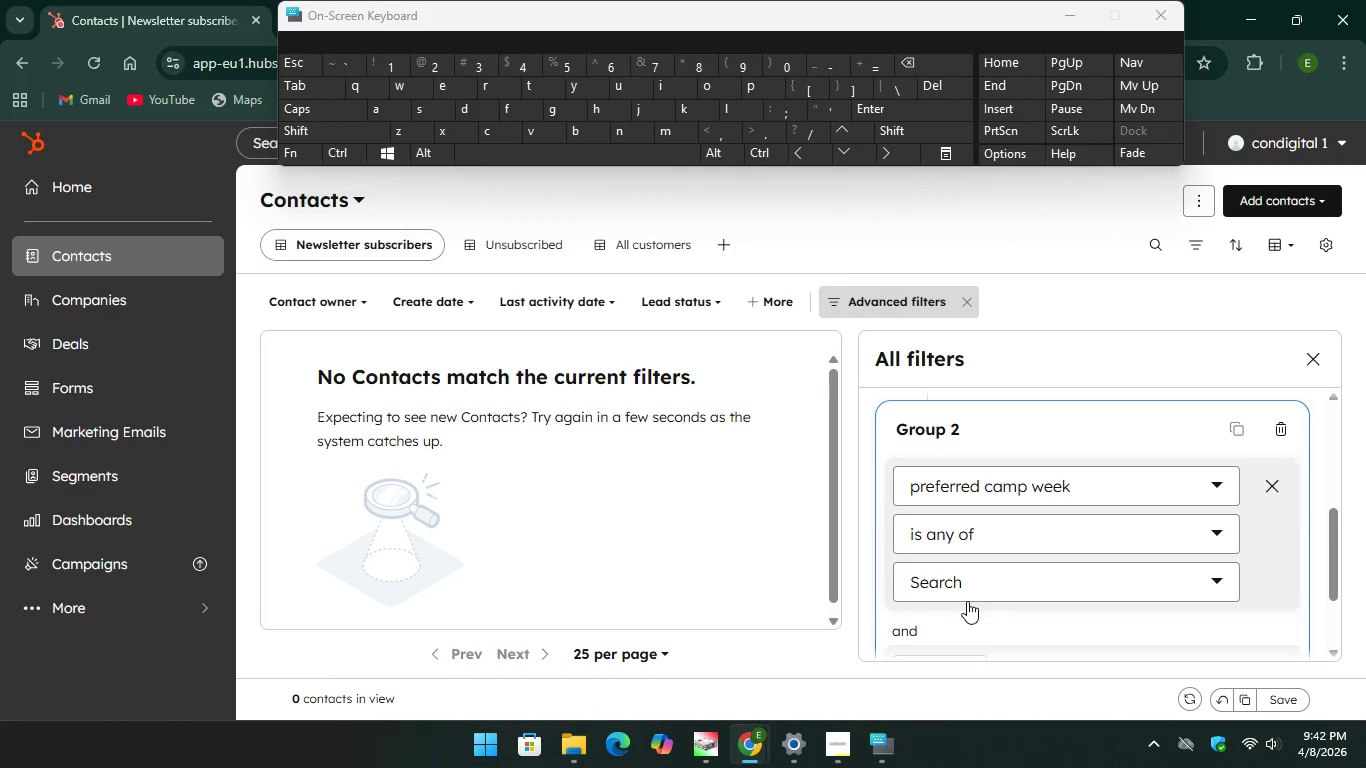 
scroll: coordinate [1029, 580], scroll_direction: down, amount: 3.0
 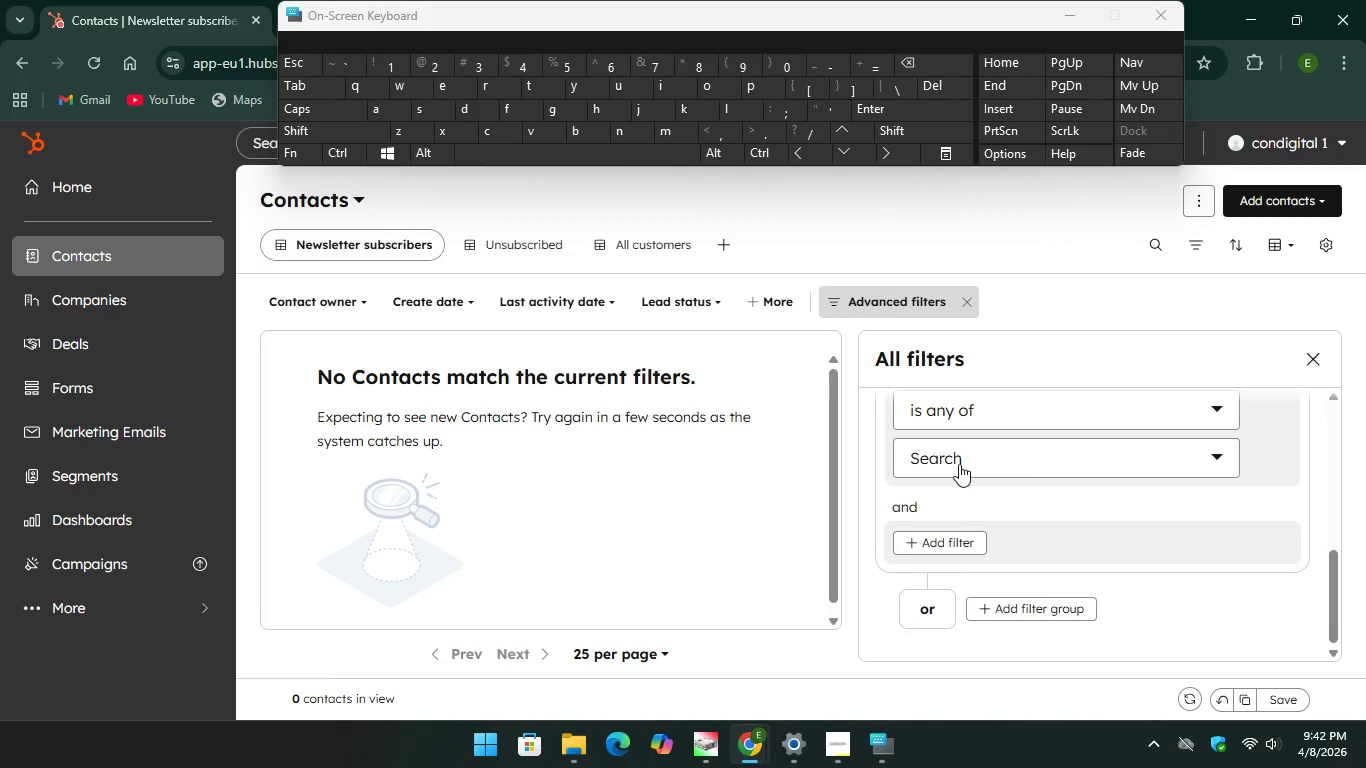 
left_click([960, 464])
 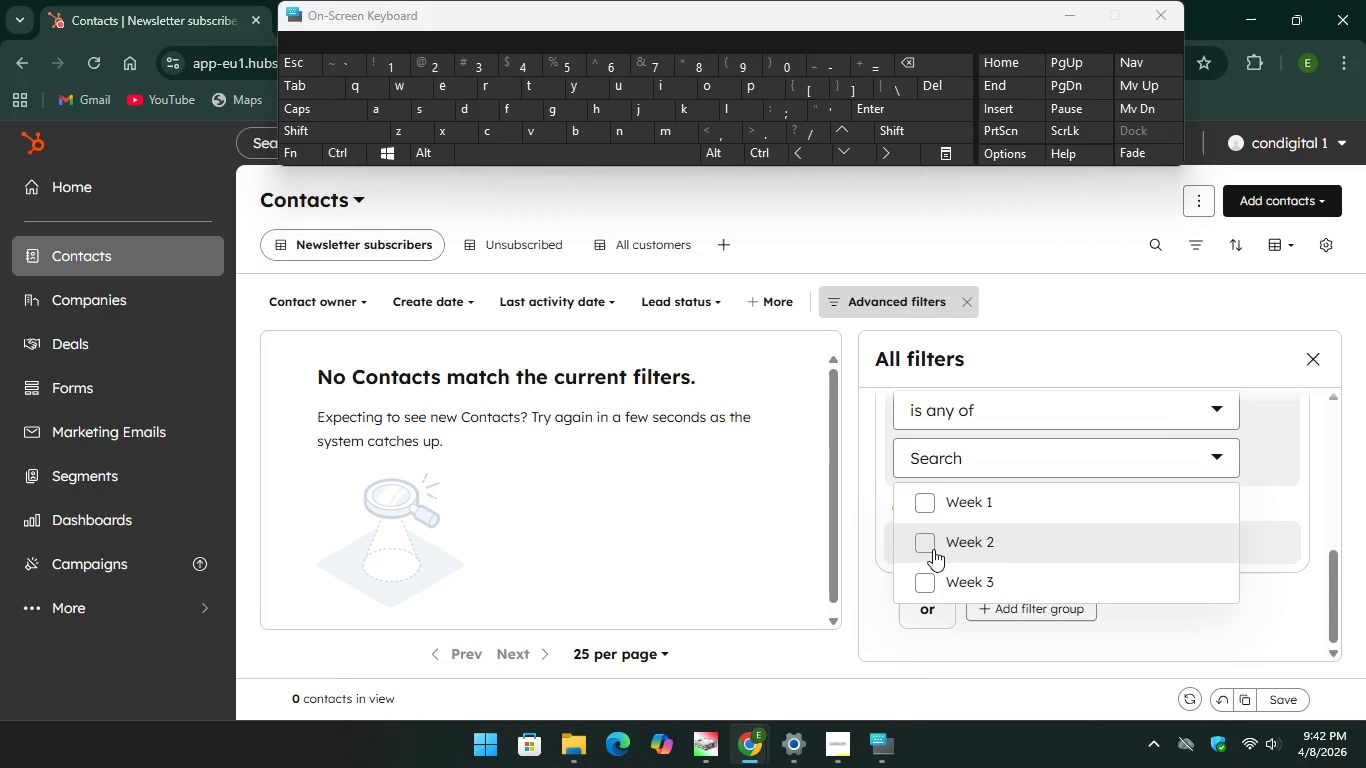 
left_click([925, 546])
 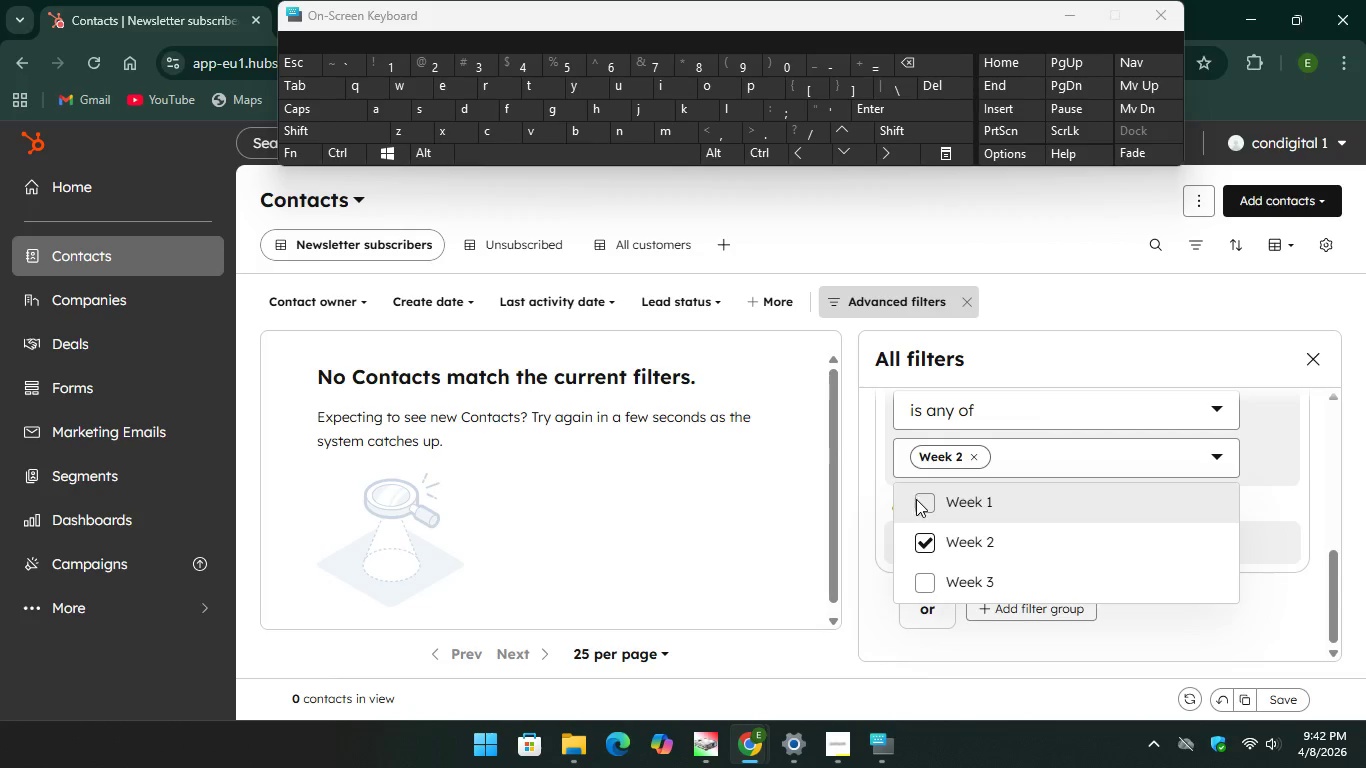 
left_click([916, 500])
 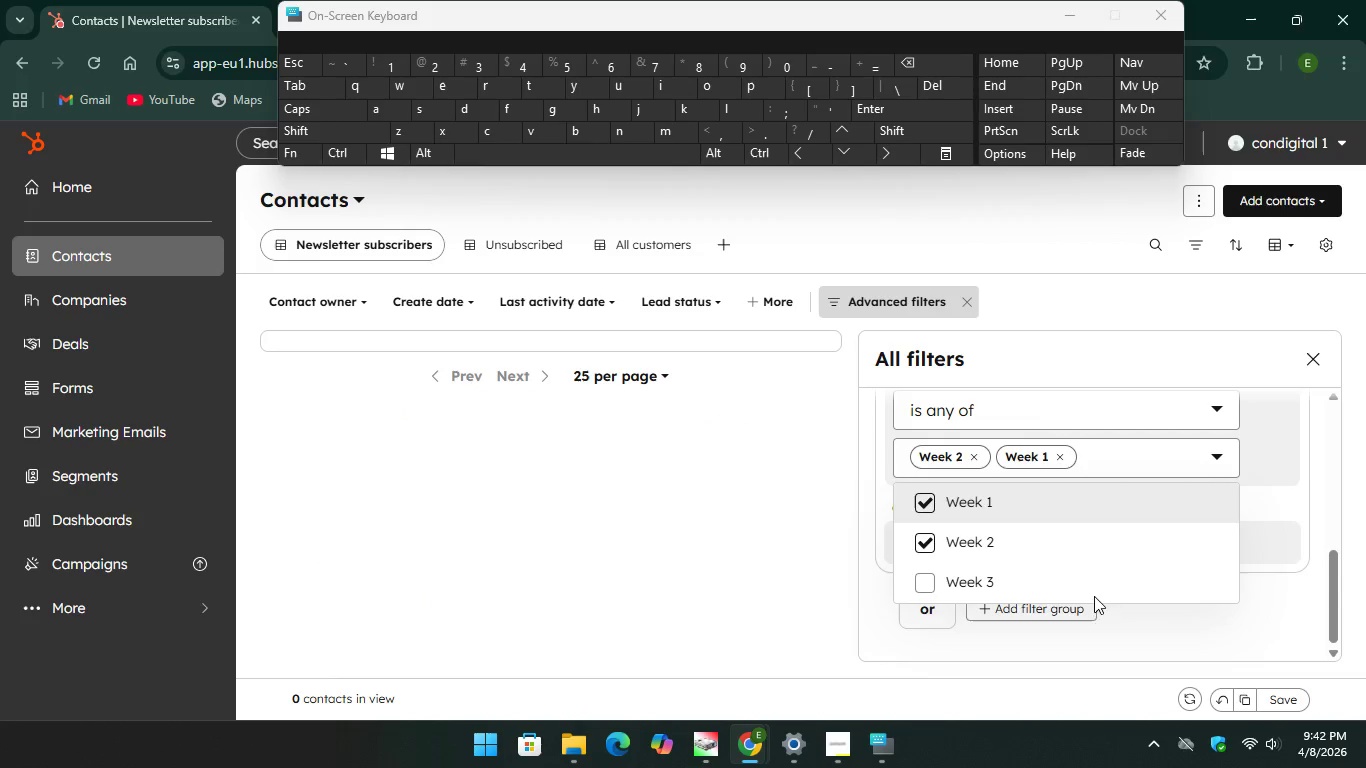 
left_click([1201, 636])
 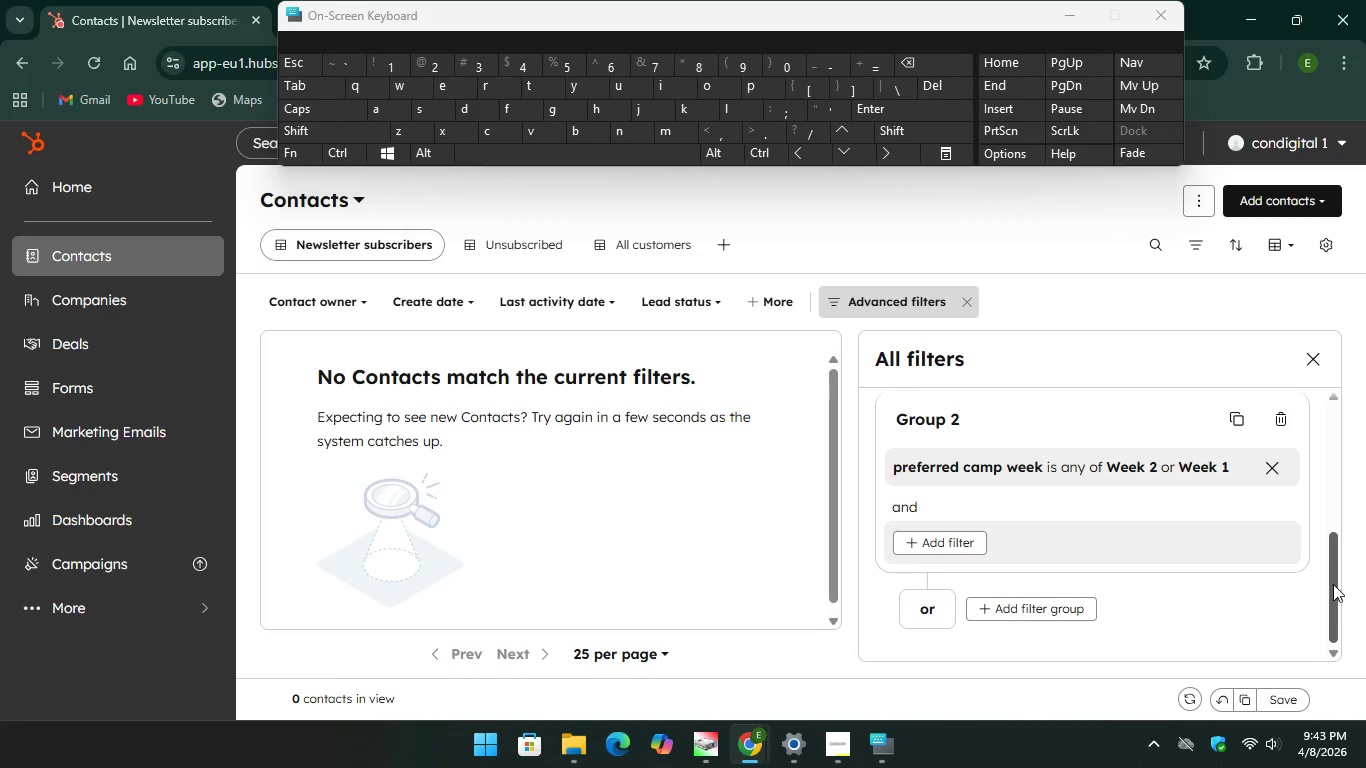 
scroll: coordinate [1338, 601], scroll_direction: down, amount: 1.0
 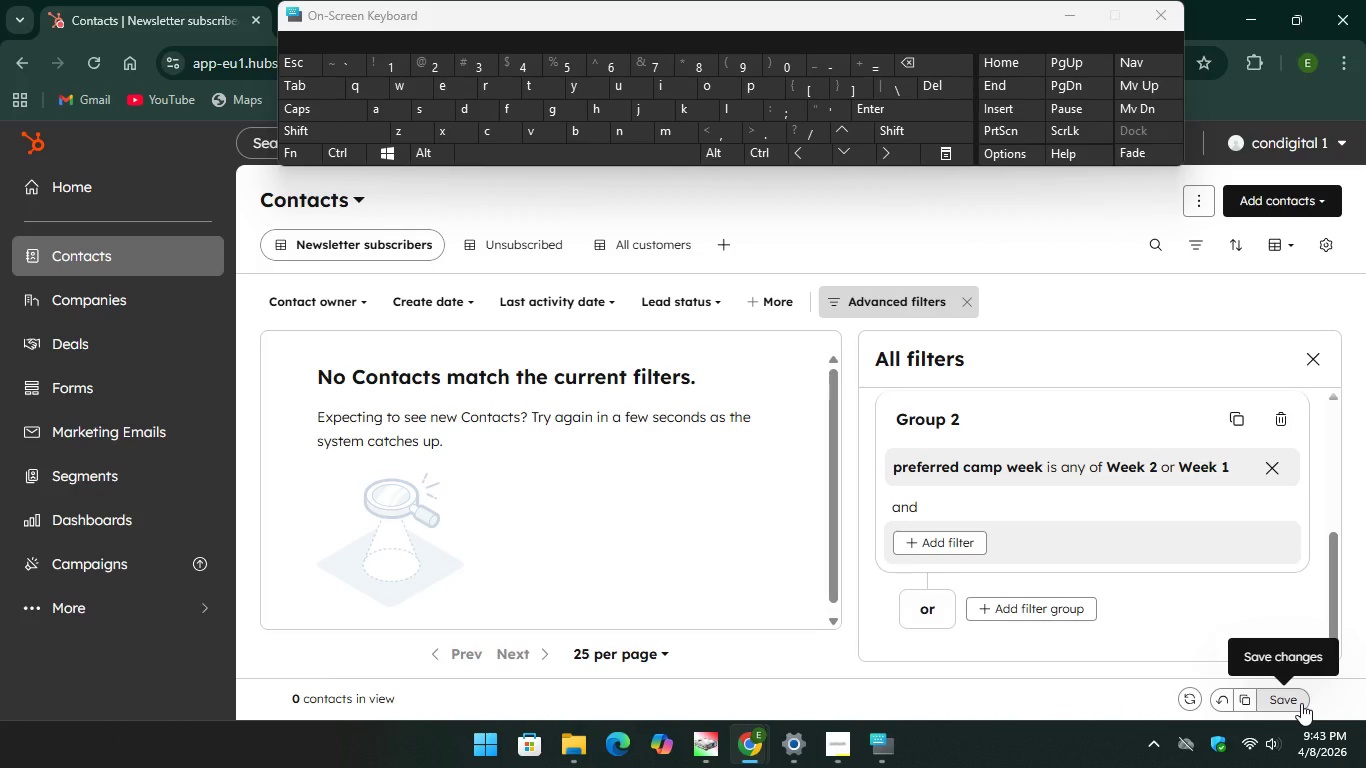 
left_click([1301, 703])
 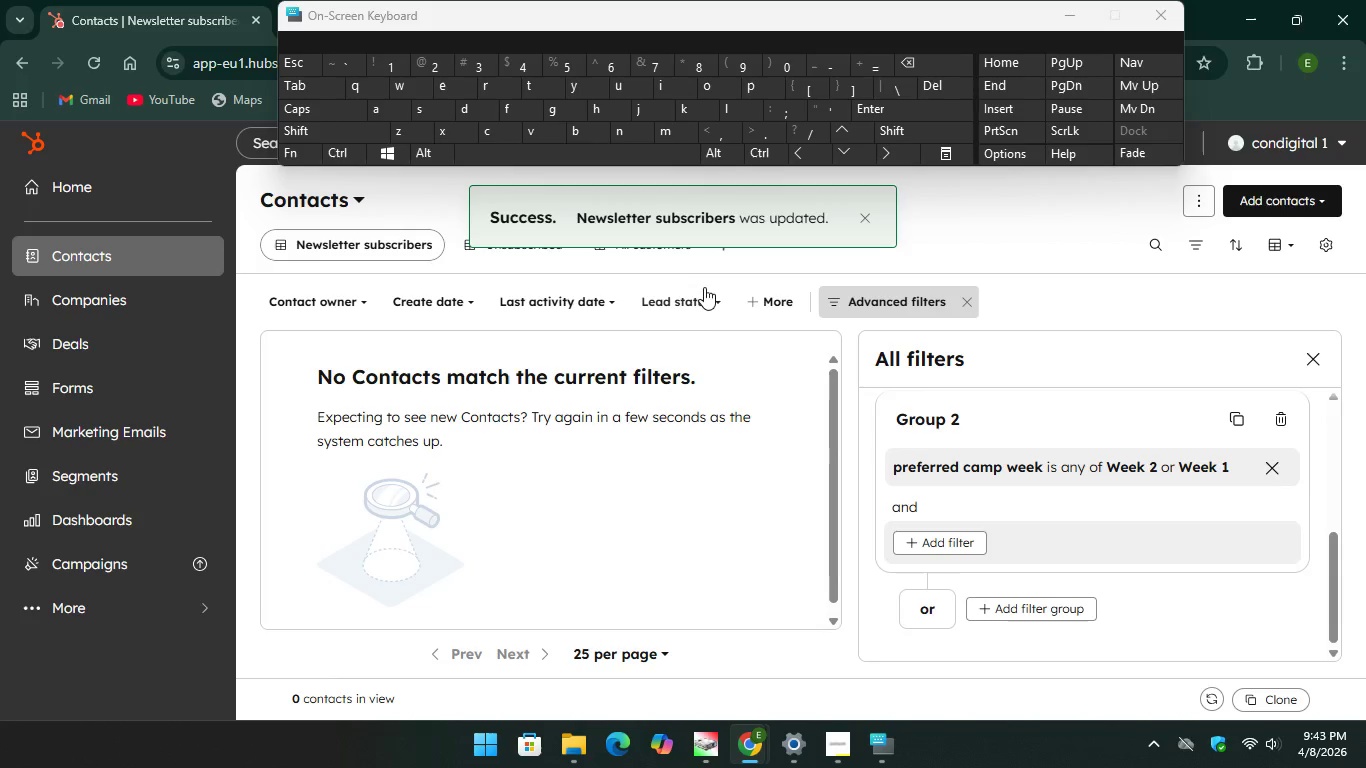 
wait(6.27)
 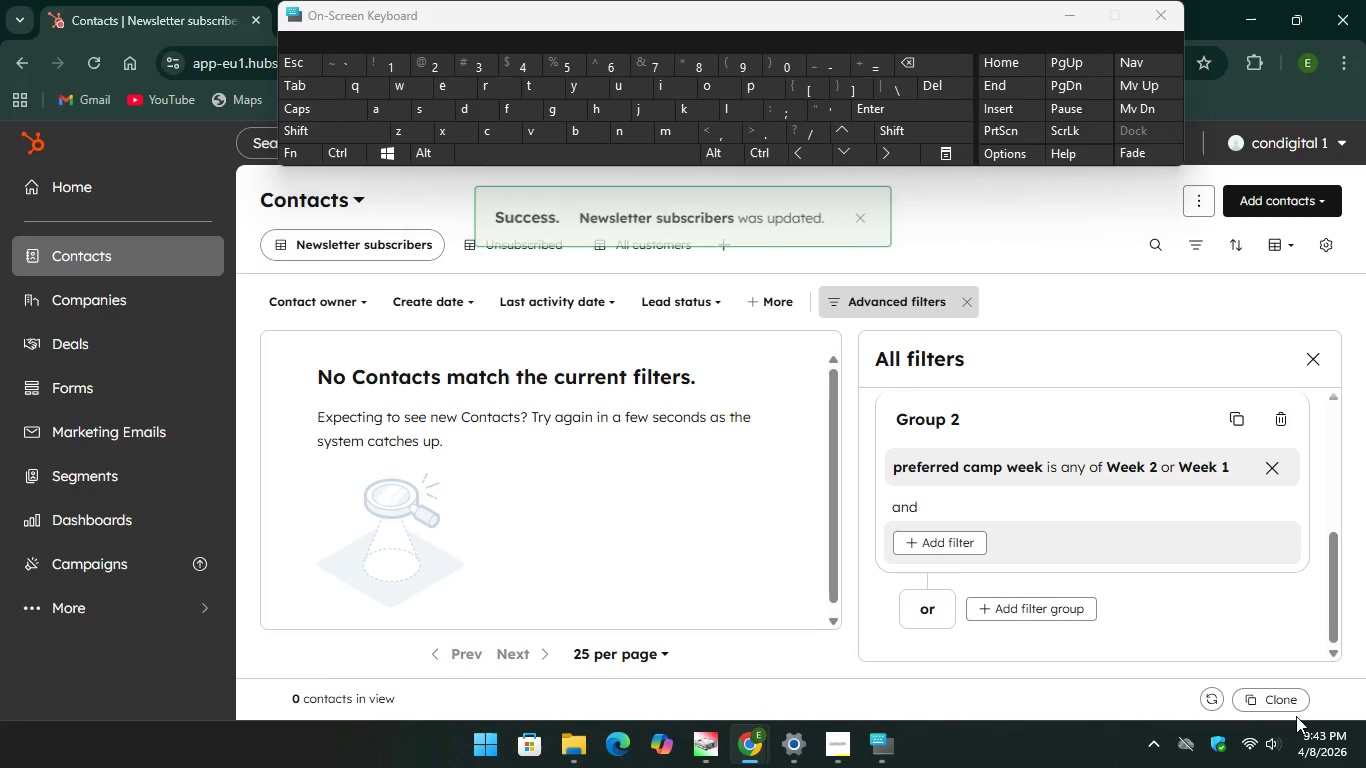 
scroll: coordinate [1068, 530], scroll_direction: up, amount: 2.0
 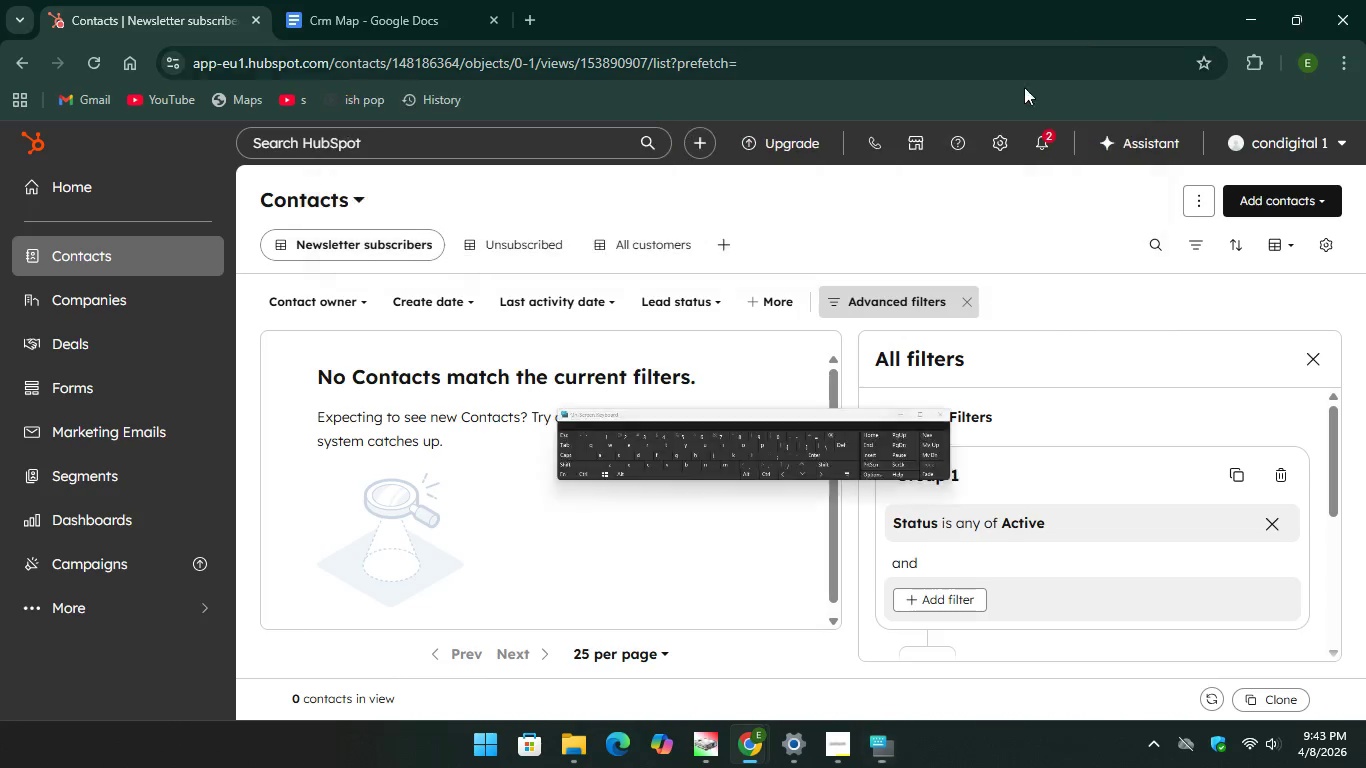 
scroll: coordinate [986, 449], scroll_direction: down, amount: 4.0
 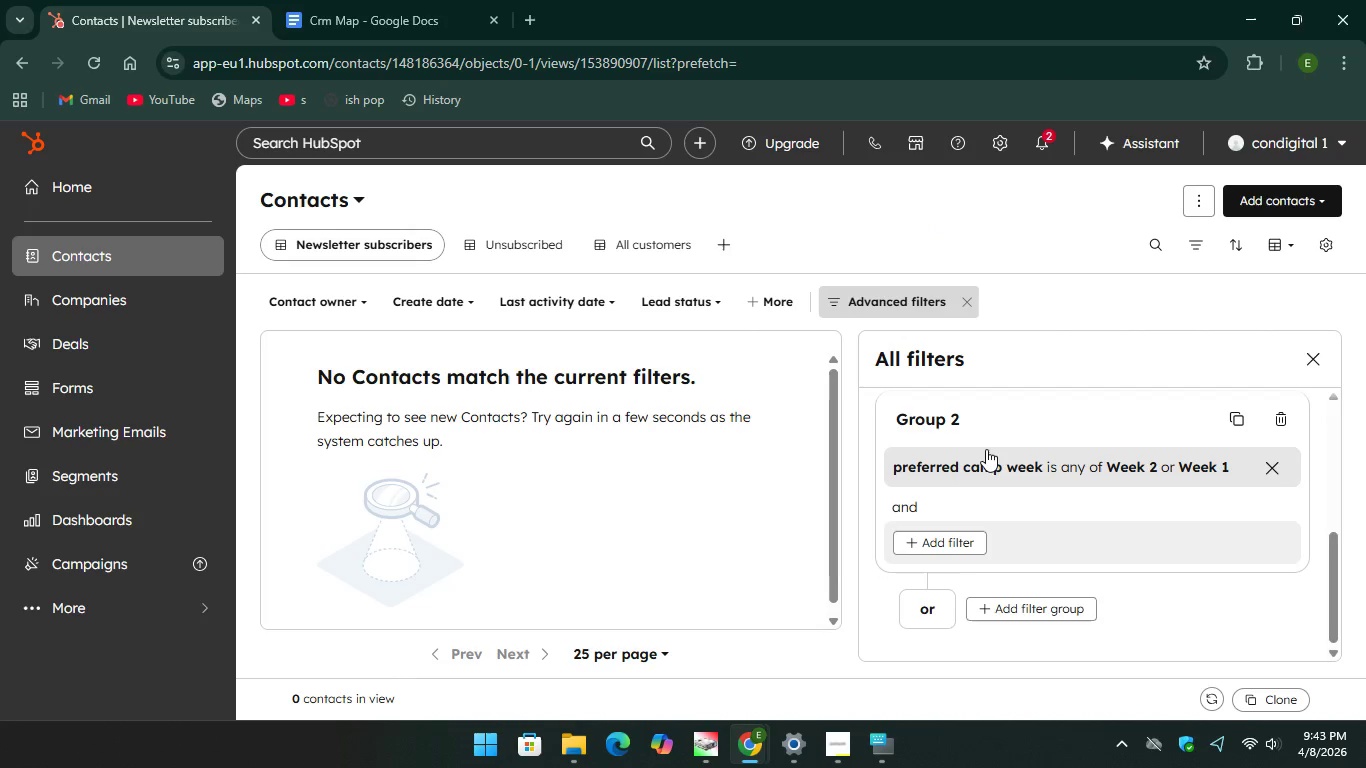 
scroll: coordinate [986, 449], scroll_direction: up, amount: 1.0
 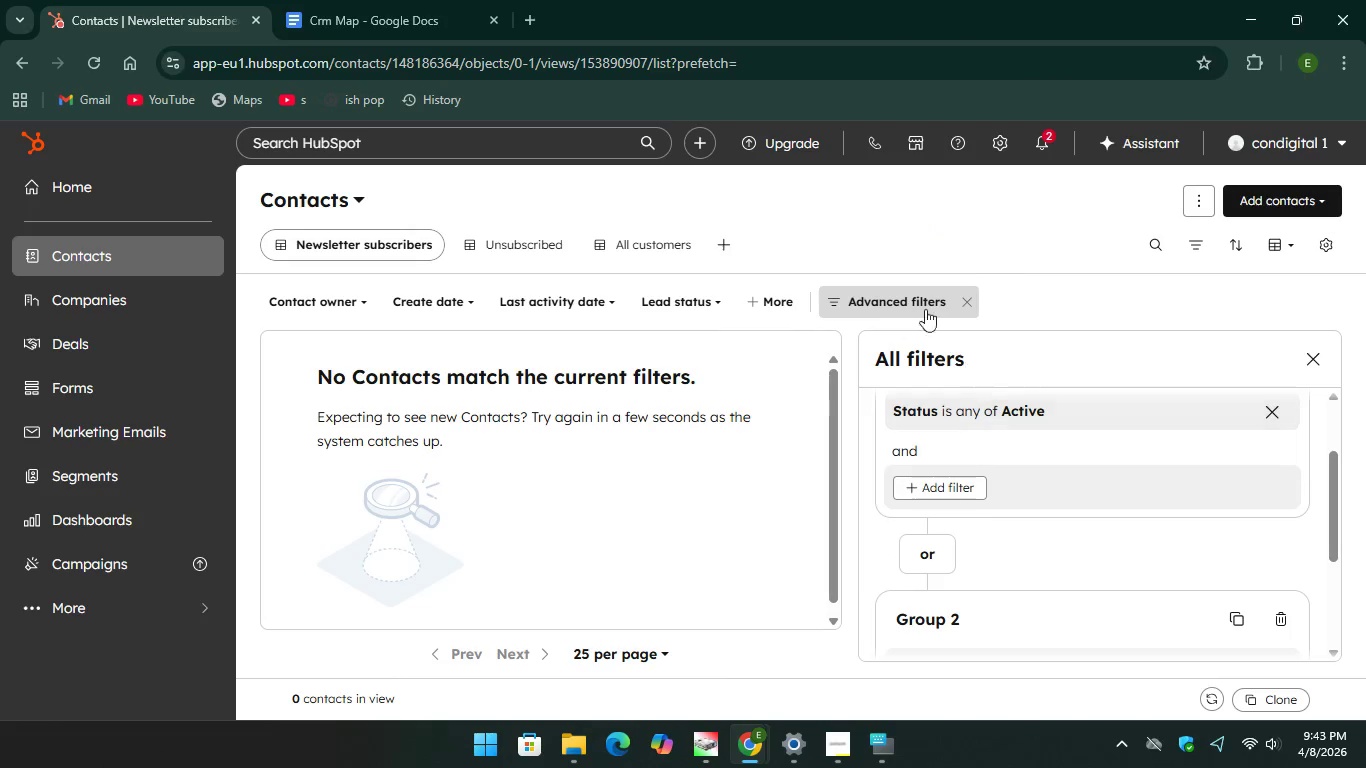 
left_click([906, 286])
 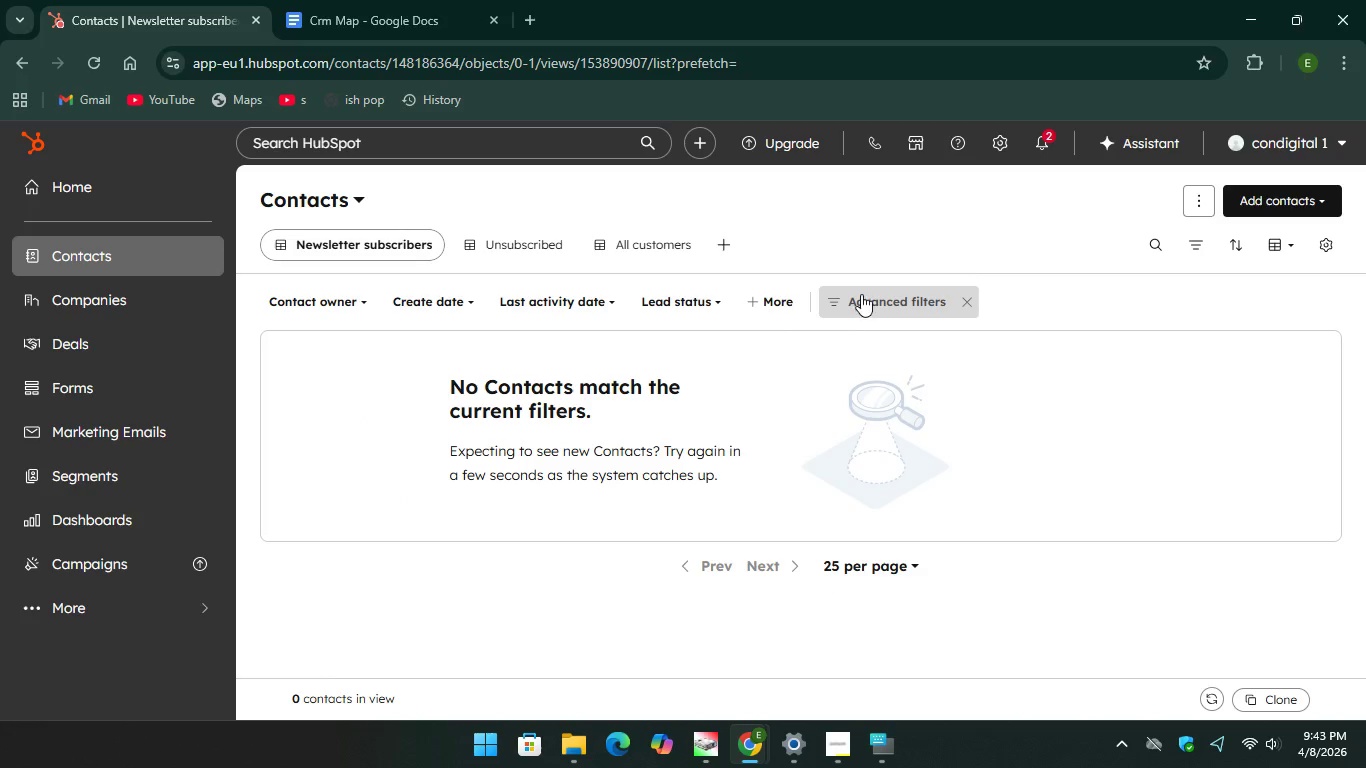 
left_click([861, 294])
 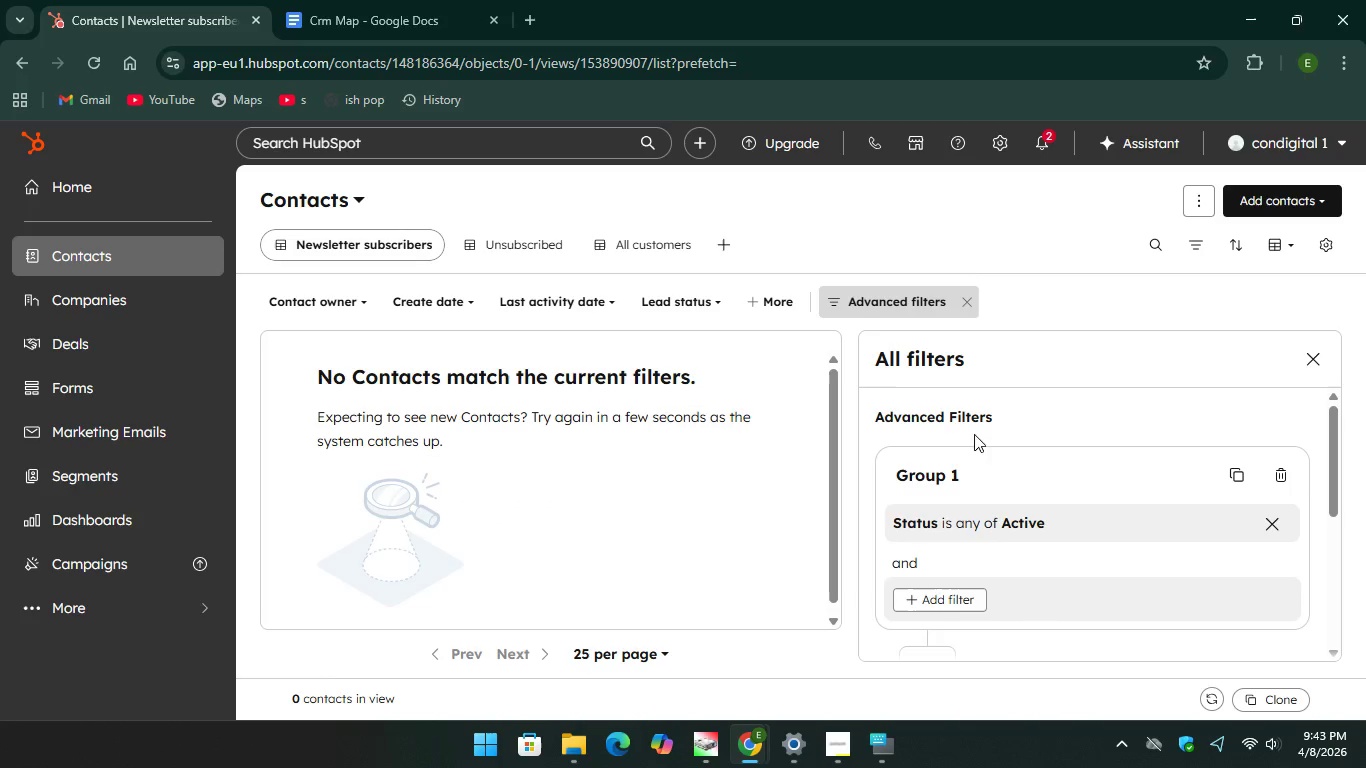 
scroll: coordinate [990, 459], scroll_direction: down, amount: 2.0
 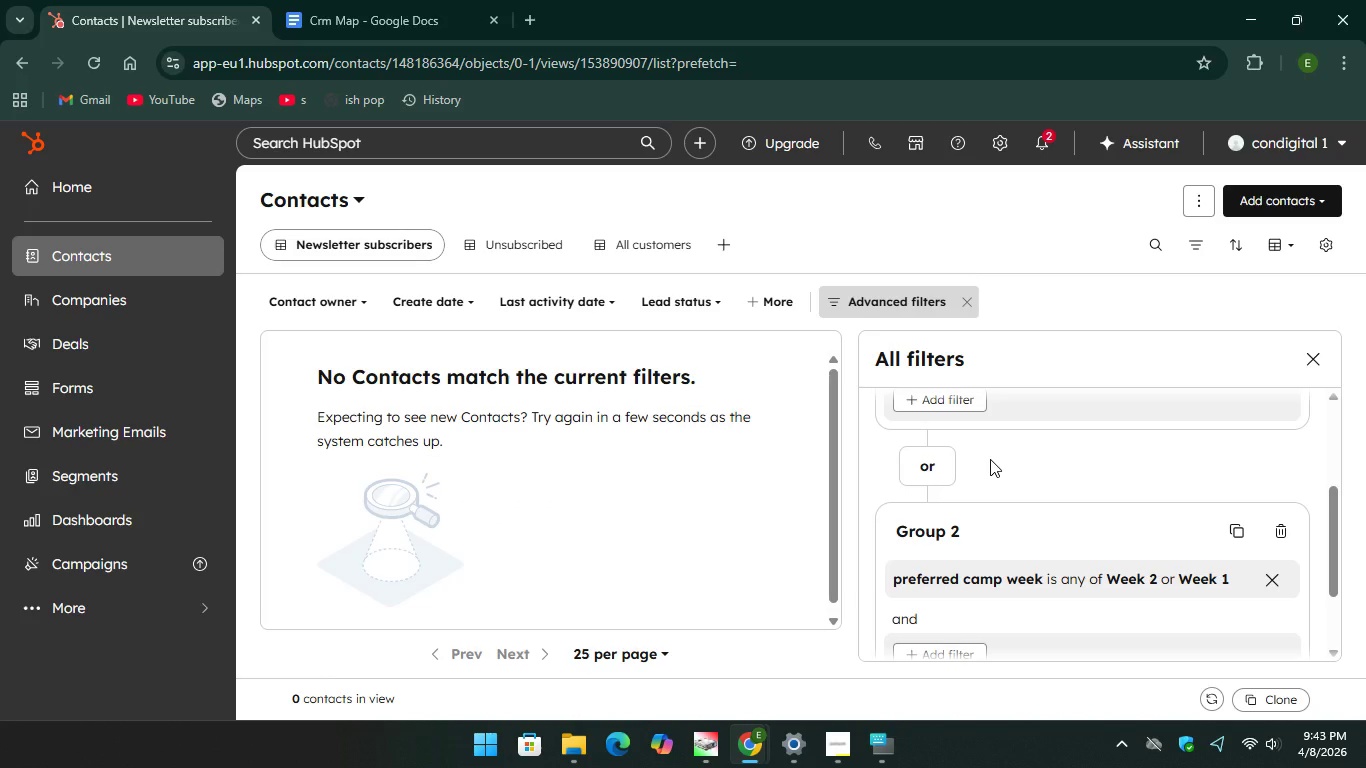 
scroll: coordinate [990, 459], scroll_direction: up, amount: 1.0
 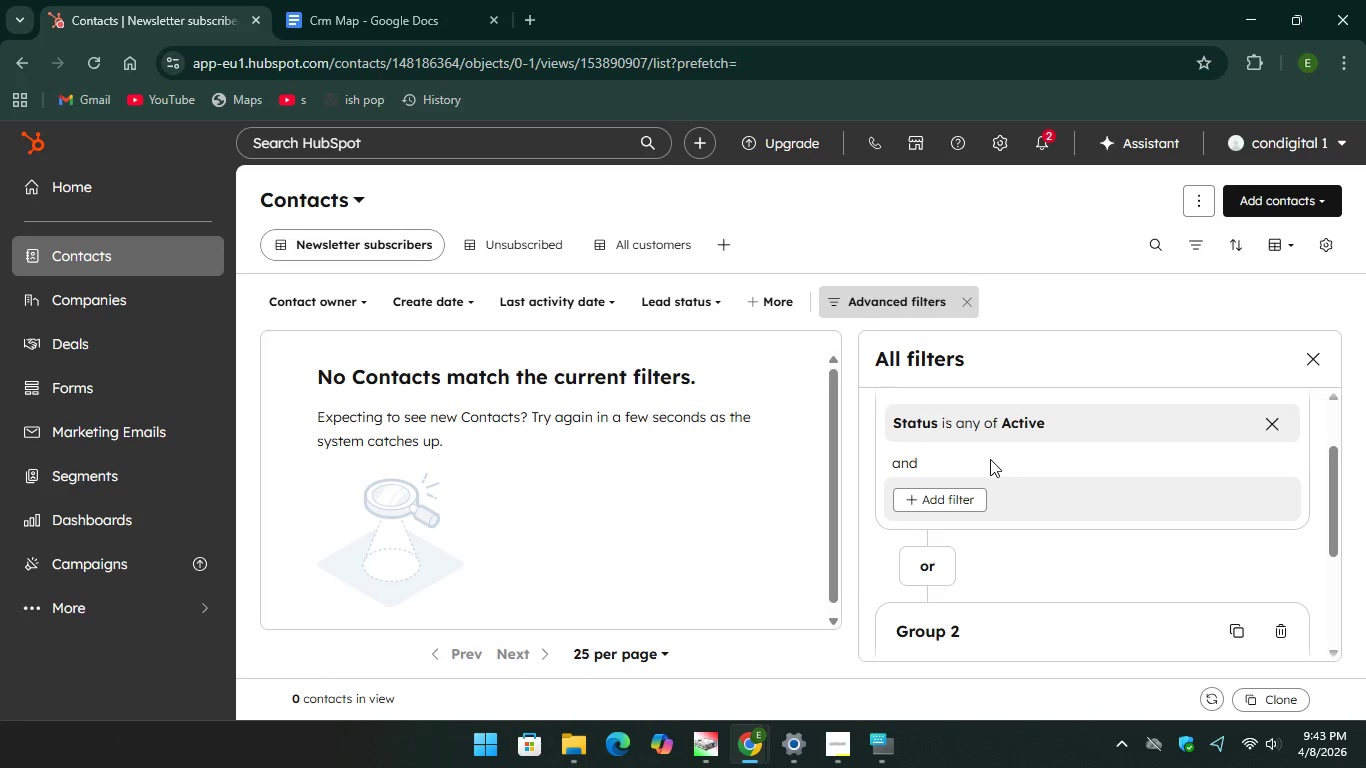 
scroll: coordinate [1151, 582], scroll_direction: down, amount: 3.0
 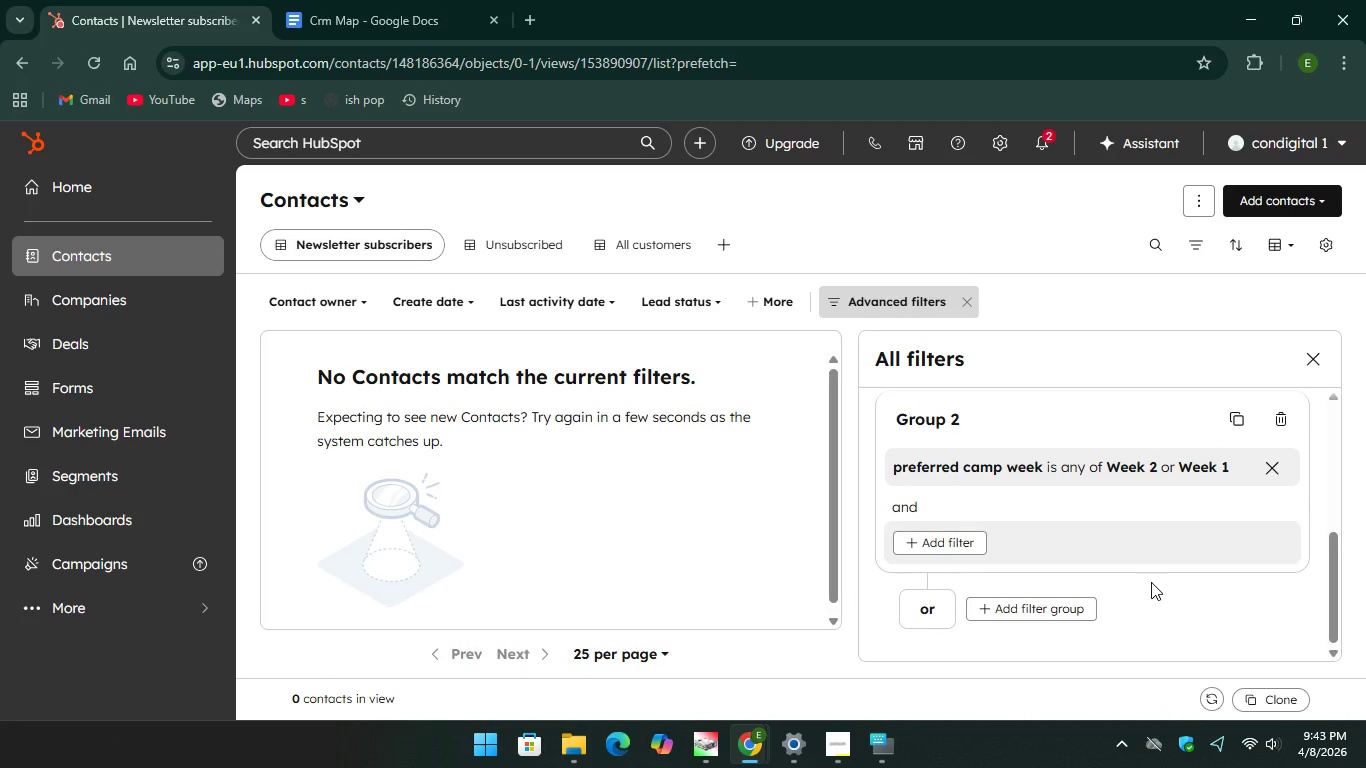 
scroll: coordinate [1151, 582], scroll_direction: up, amount: 1.0
 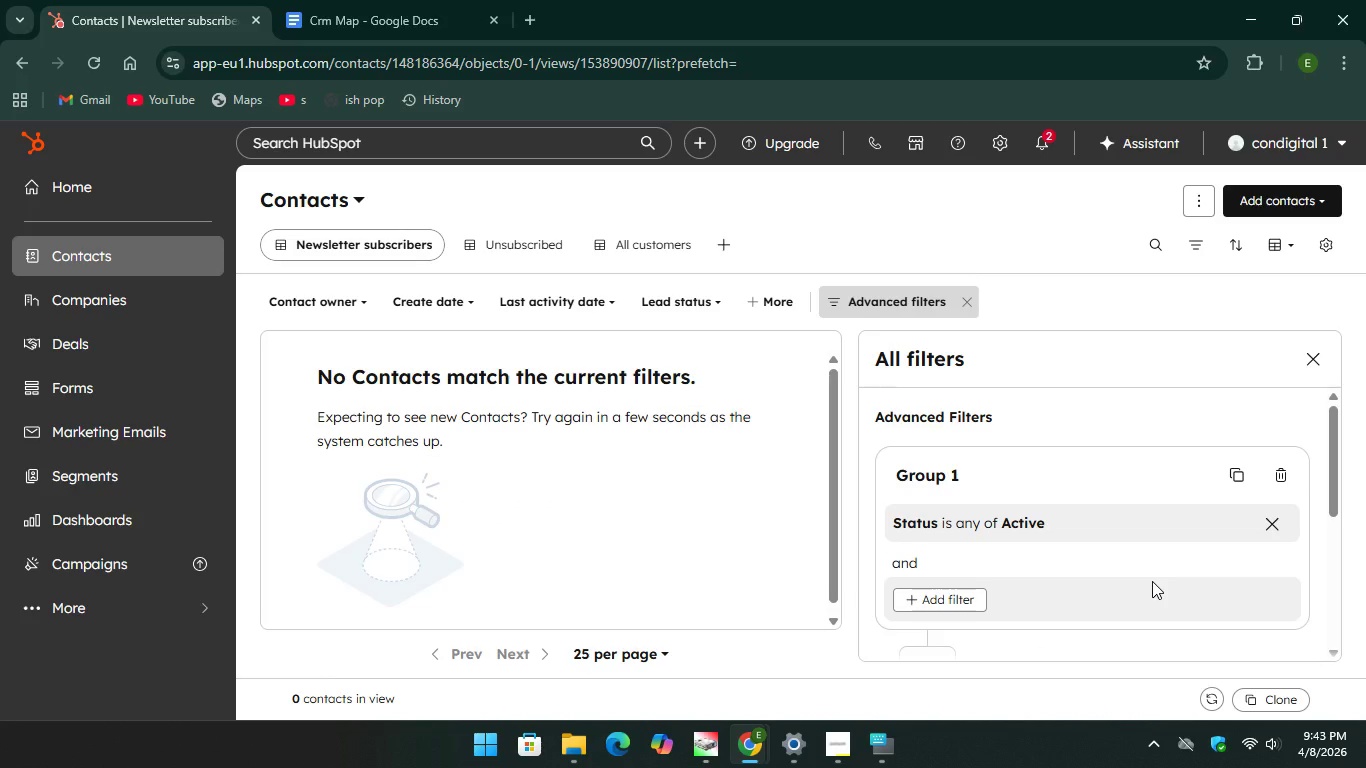 
scroll: coordinate [1152, 582], scroll_direction: down, amount: 2.0
 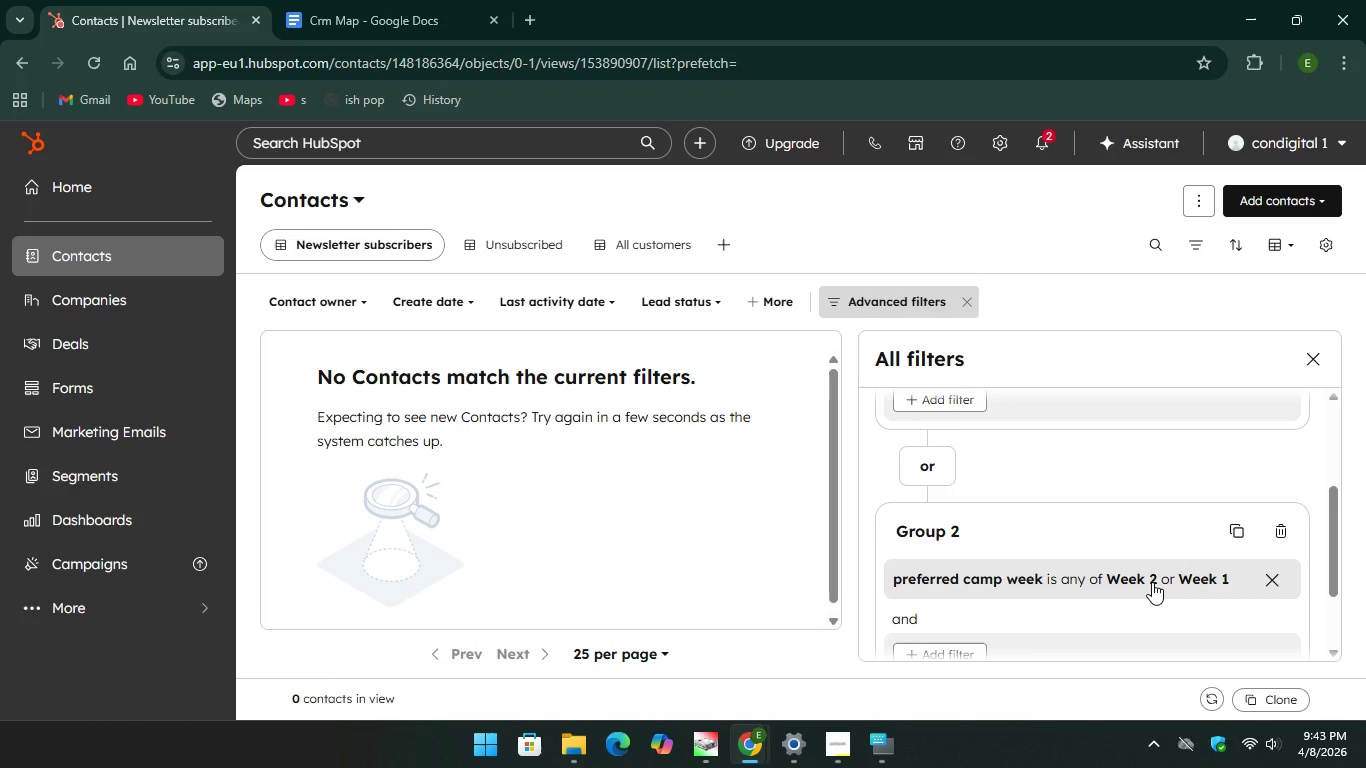 
scroll: coordinate [1152, 582], scroll_direction: up, amount: 1.0
 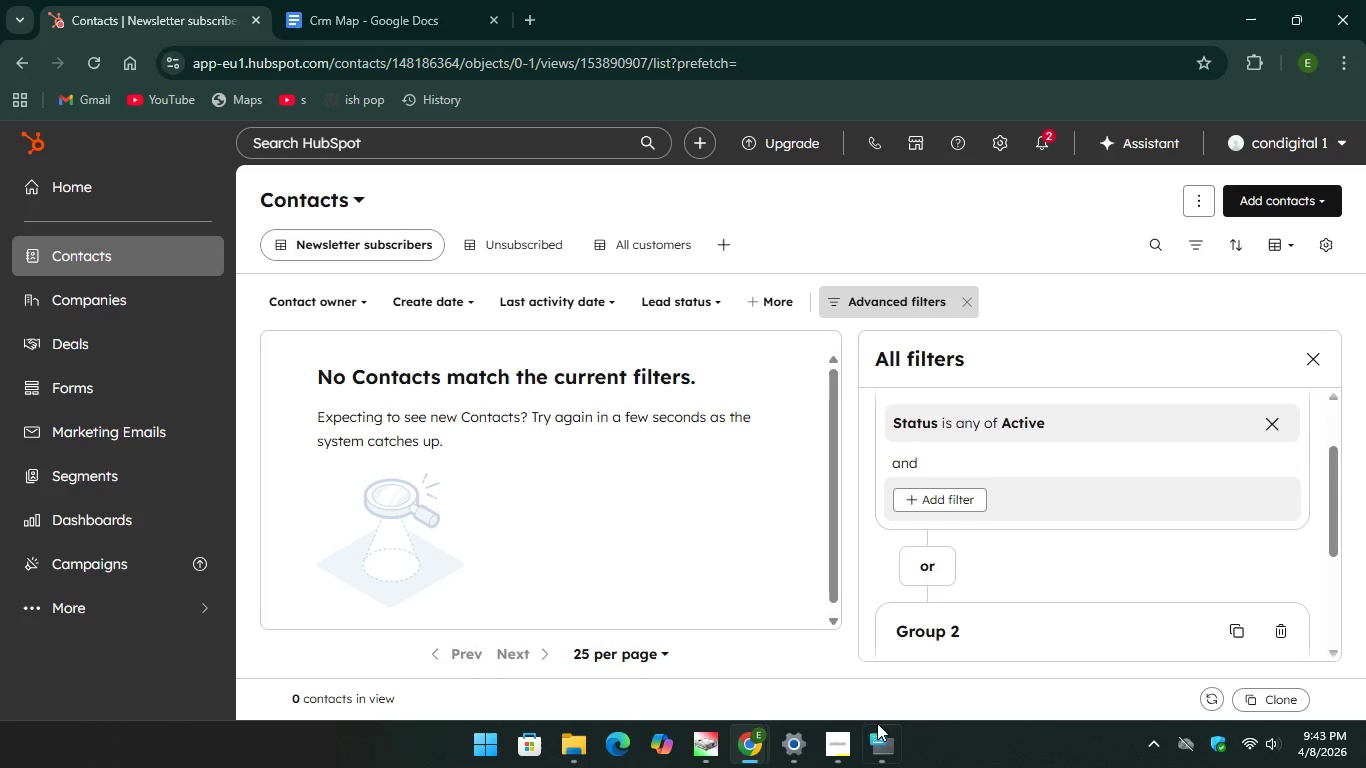 
left_click([878, 737])
 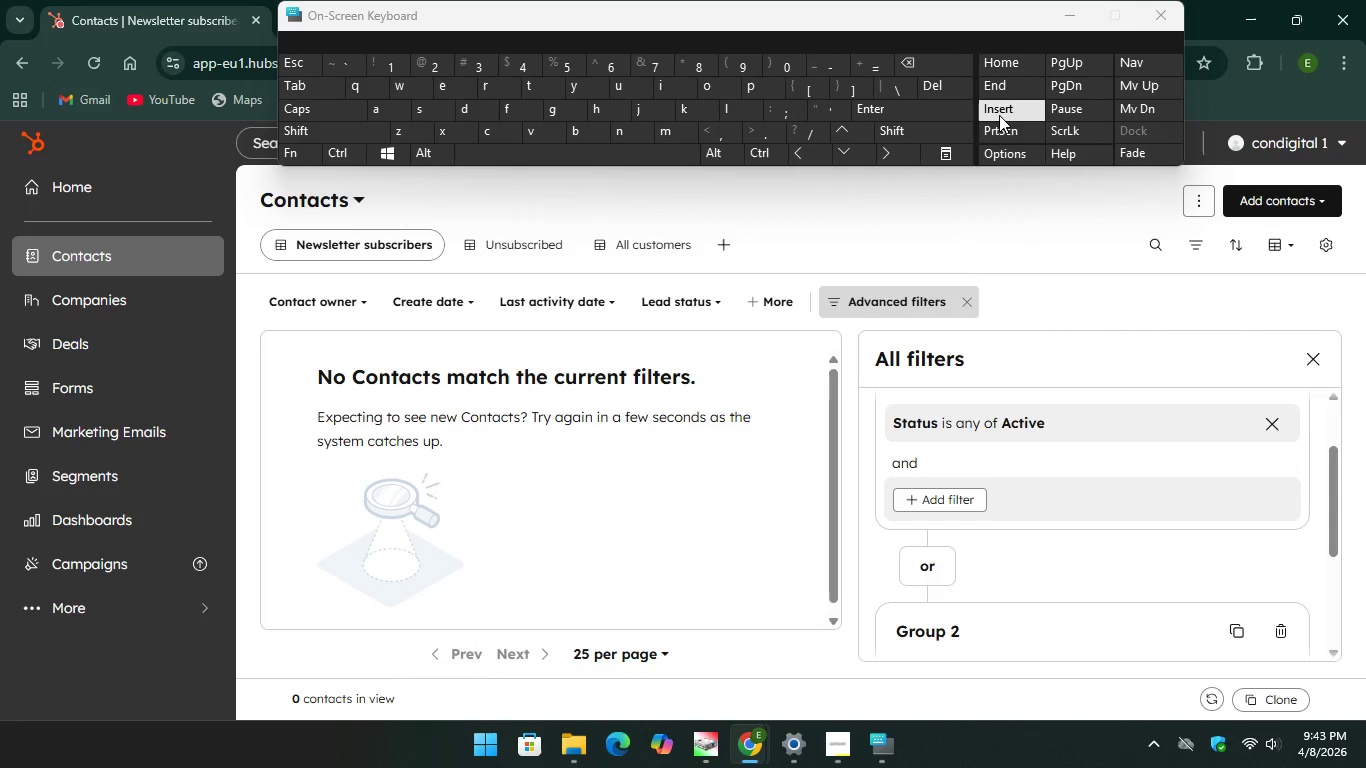 
key(PrintScreen)
 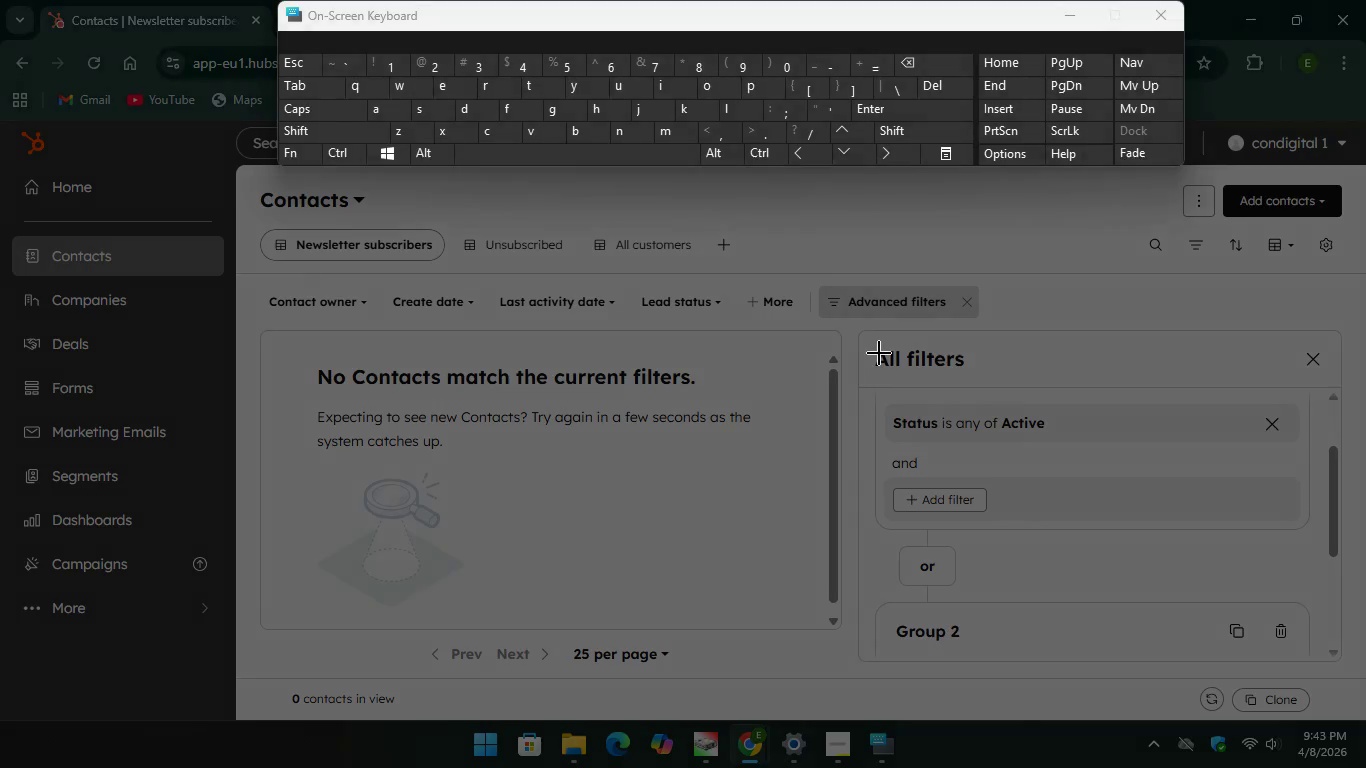 
left_click_drag(start_coordinate=[869, 341], to_coordinate=[1343, 666])
 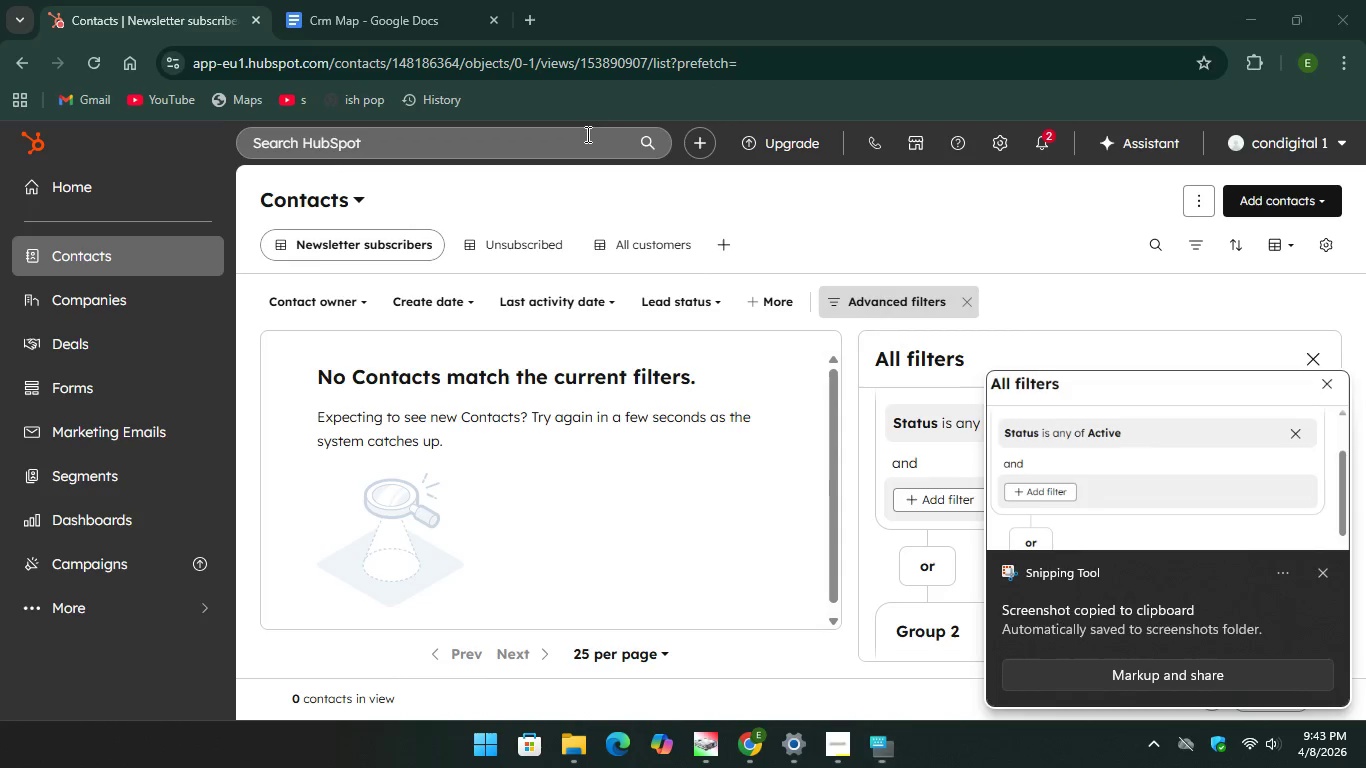 
left_click([410, 0])
 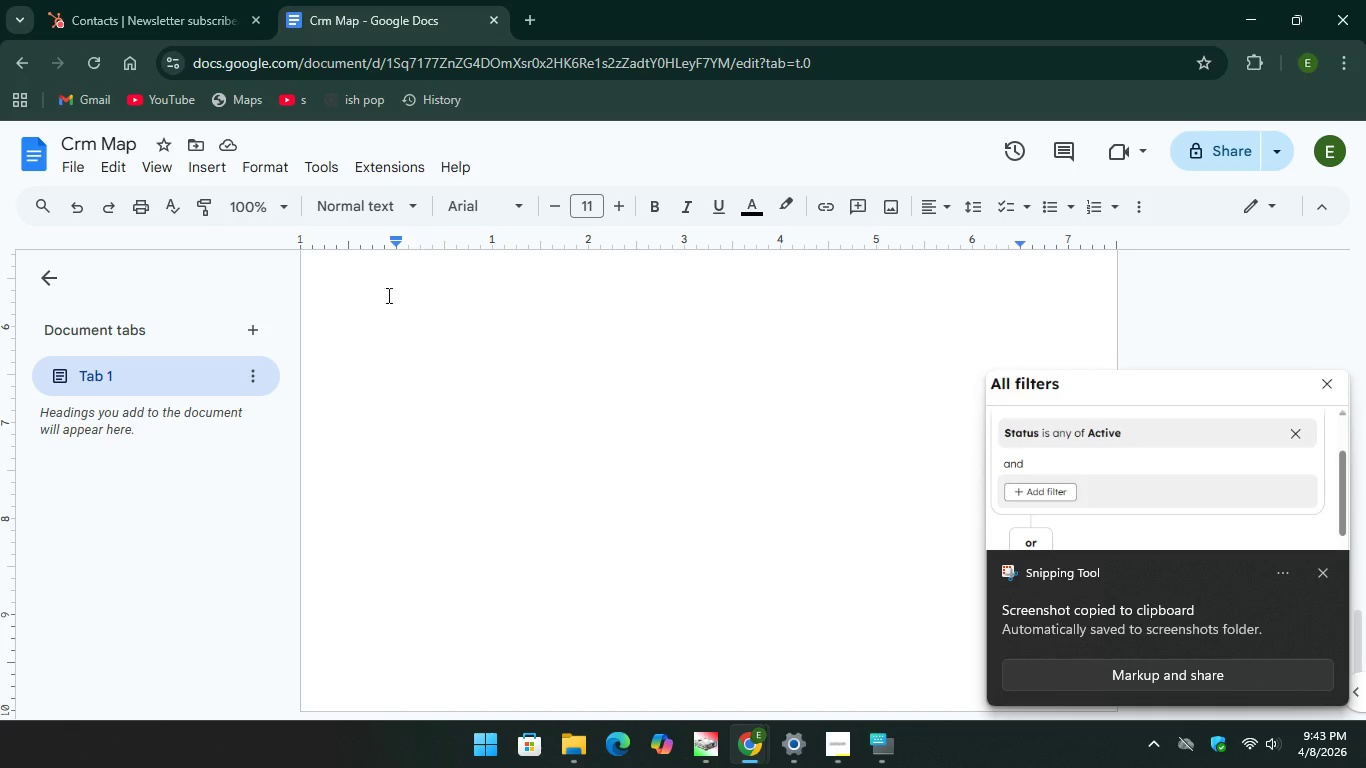 
scroll: coordinate [577, 406], scroll_direction: up, amount: 3.0
 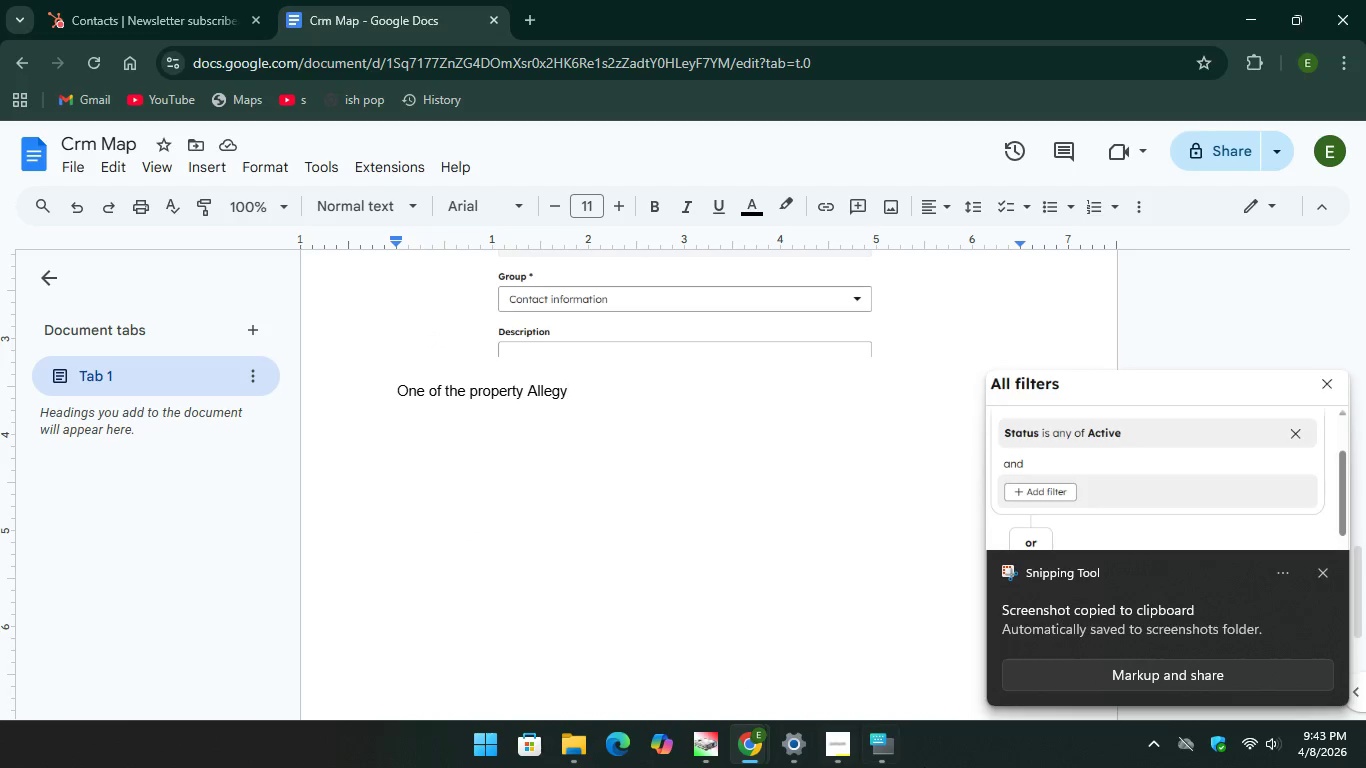 
left_click([892, 743])
 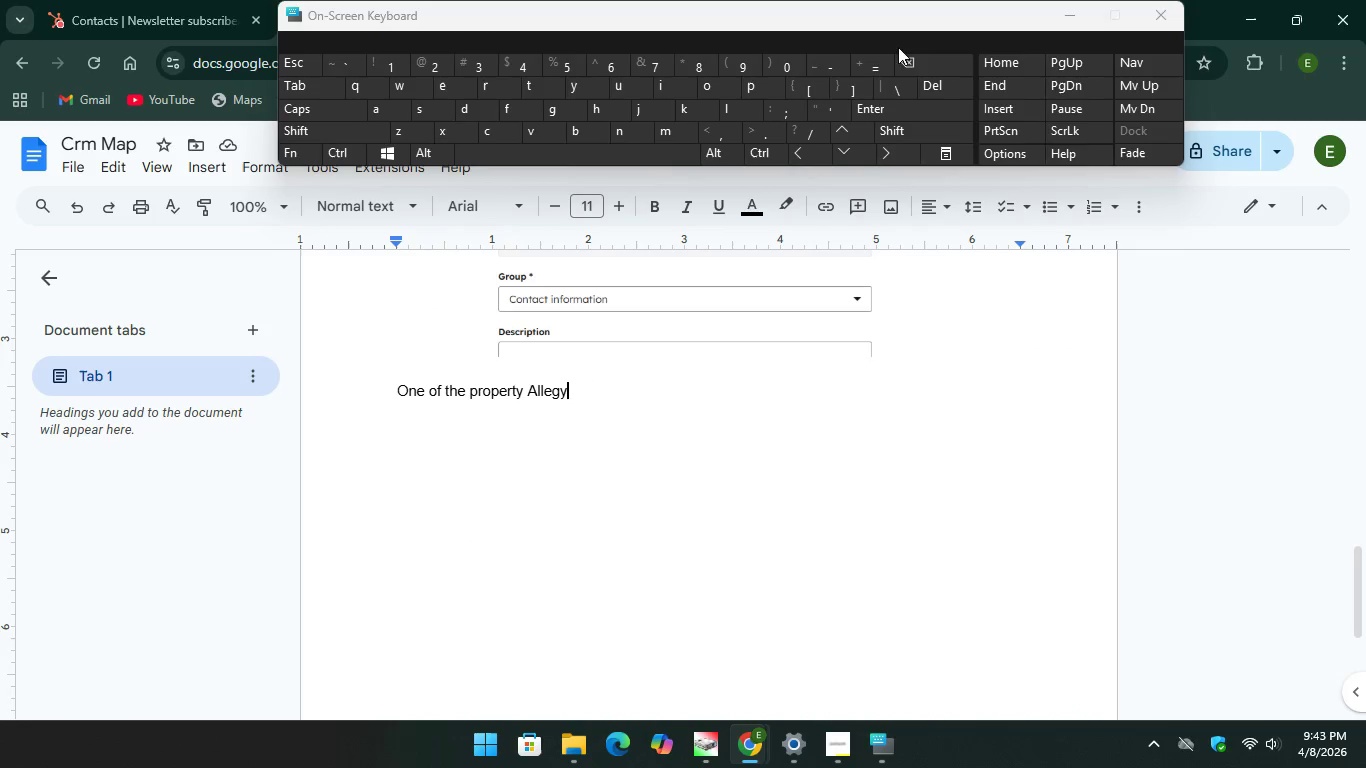 
key(Backspace)
 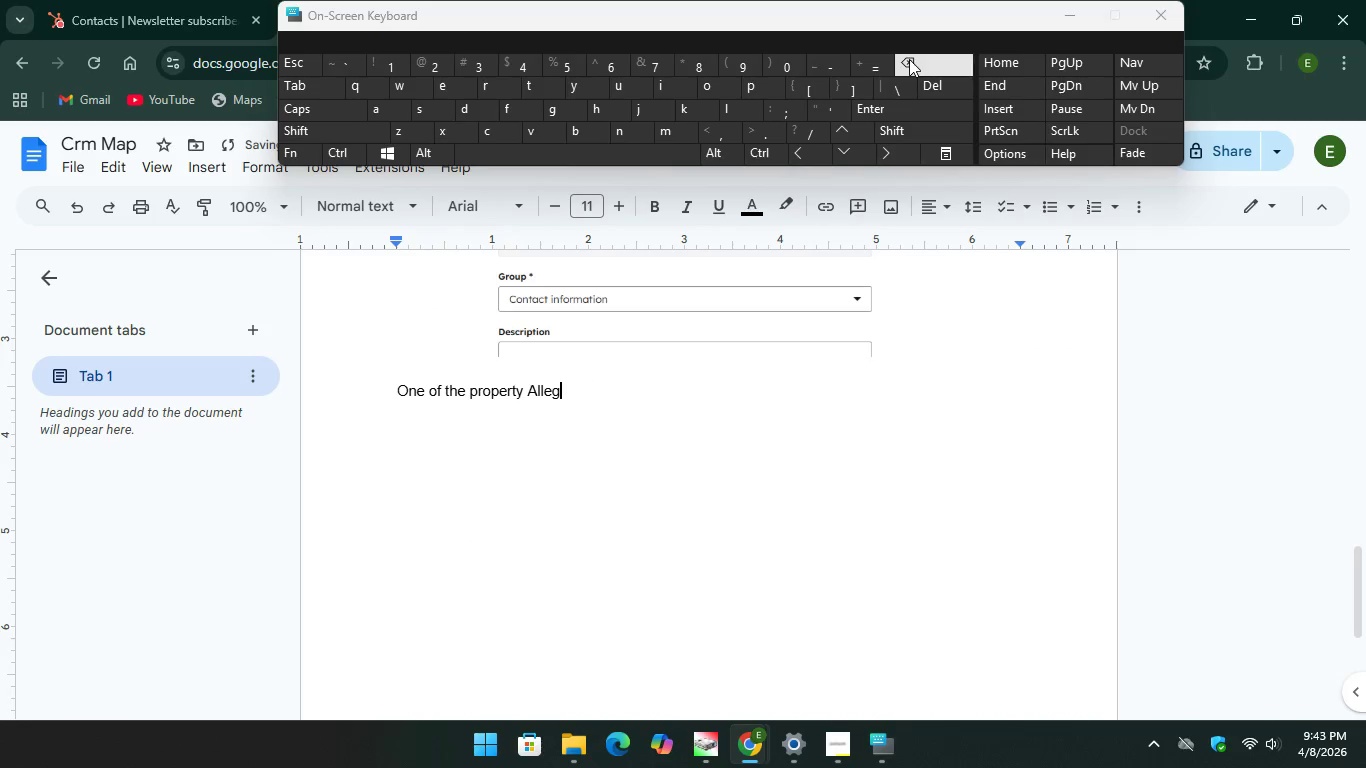 
key(Backspace)
 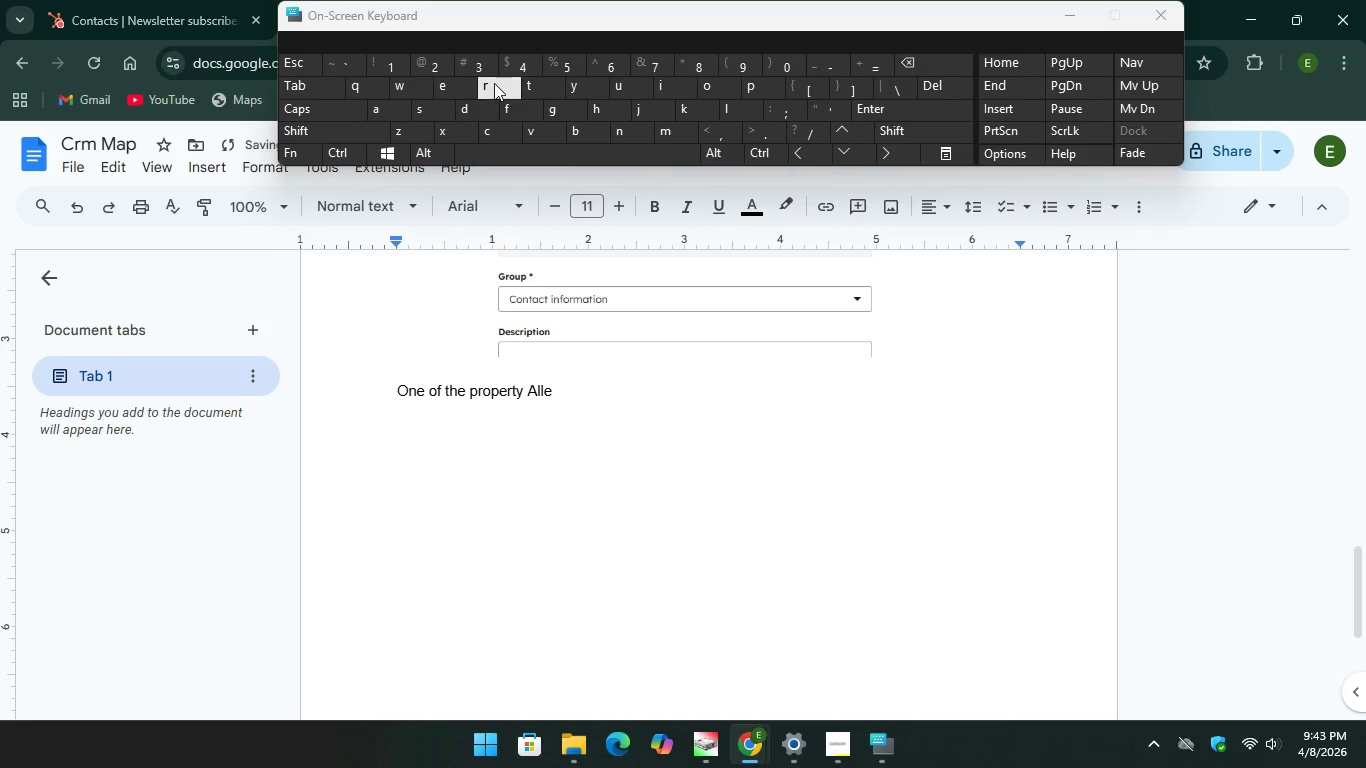 
type(rgy)
 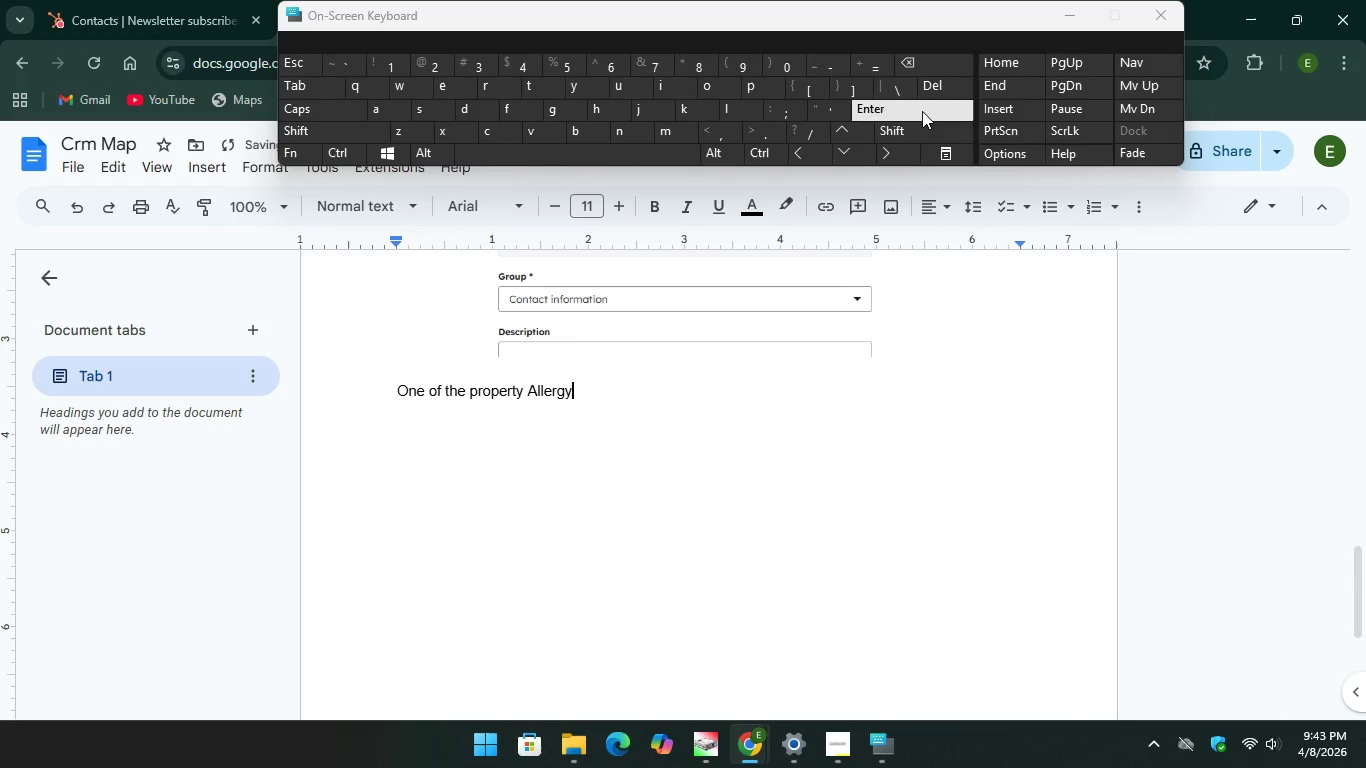 
key(Enter)
 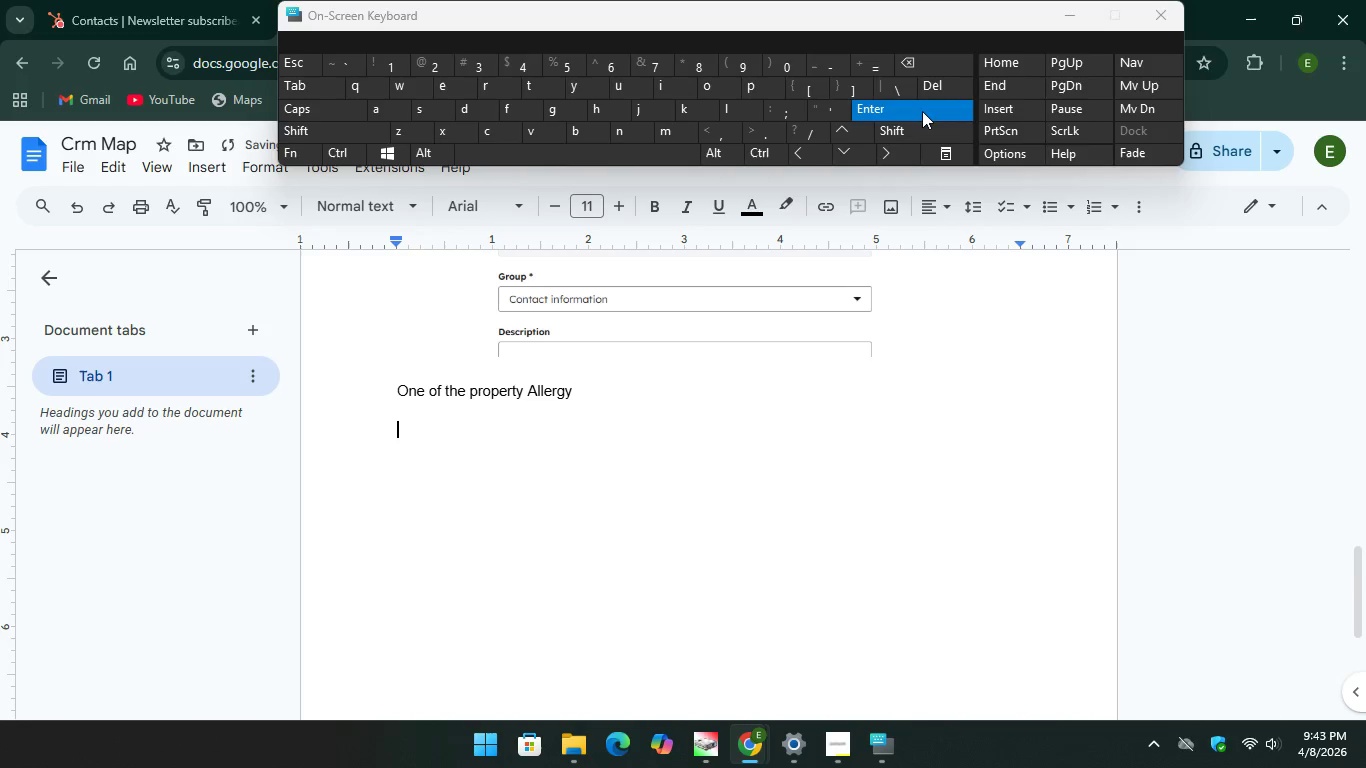 
key(Enter)
 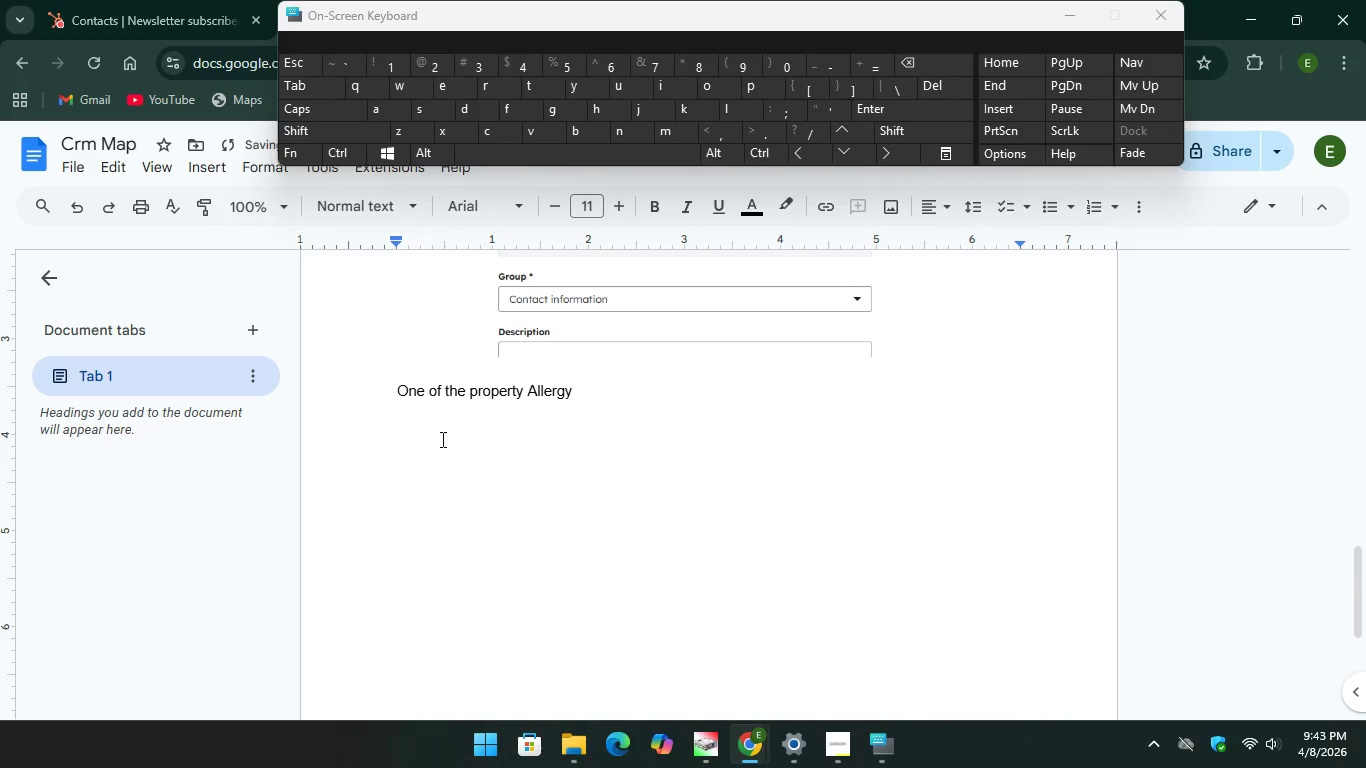 
right_click([429, 446])
 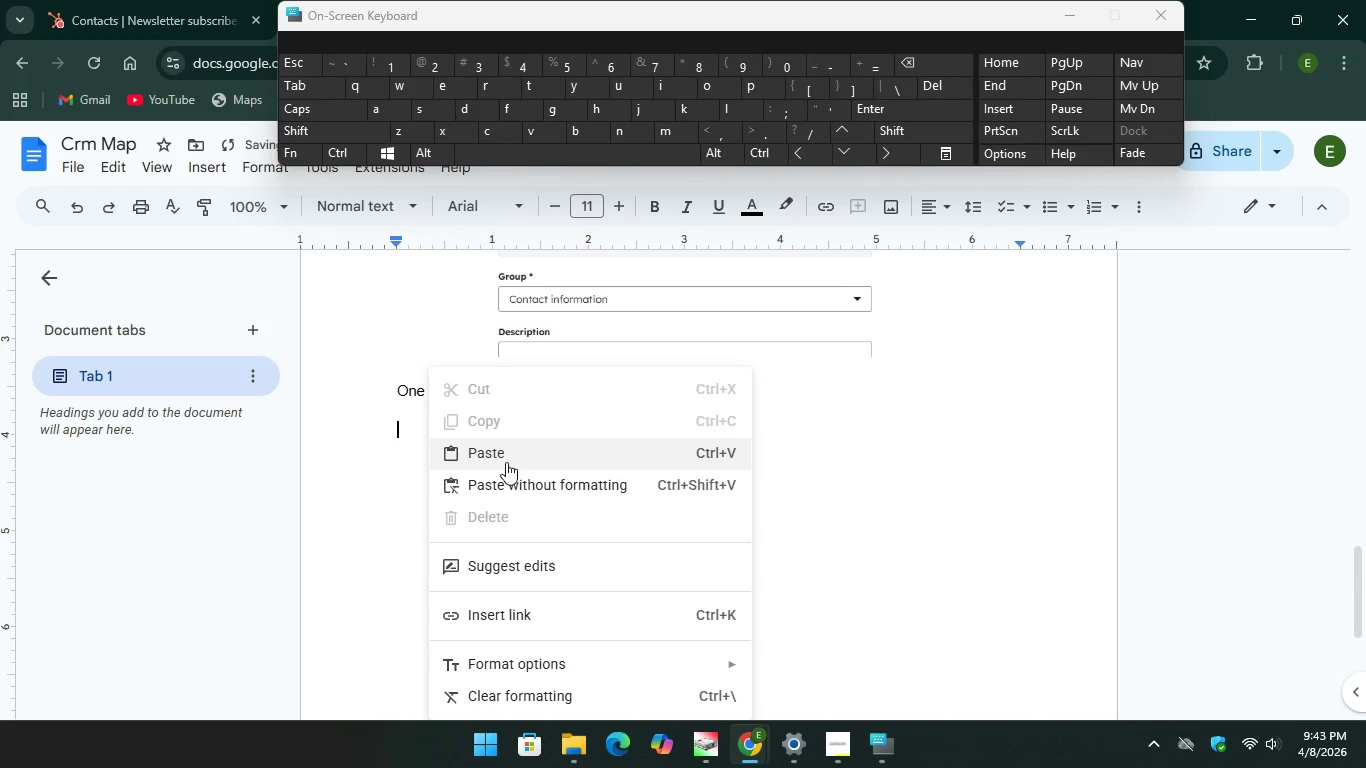 
left_click([508, 458])
 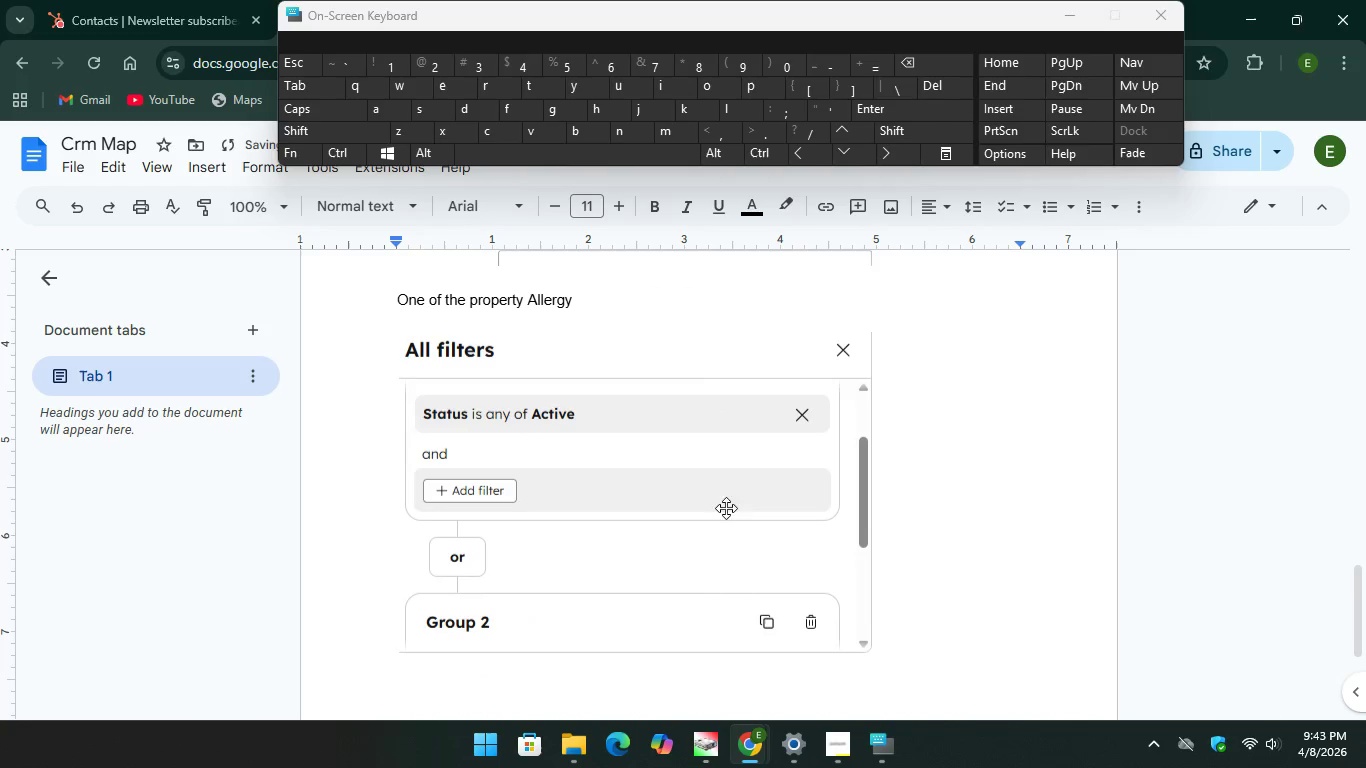 
scroll: coordinate [1019, 579], scroll_direction: down, amount: 2.0
 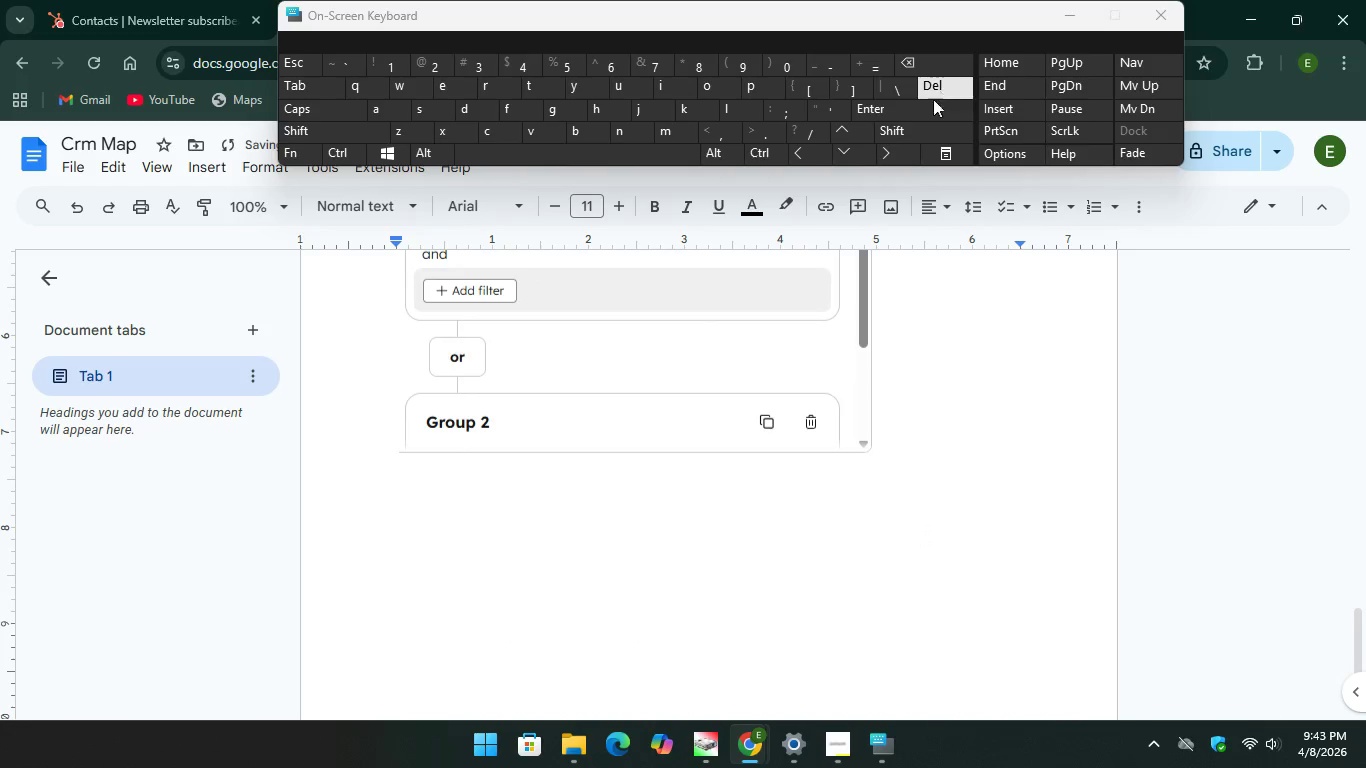 
key(Enter)
 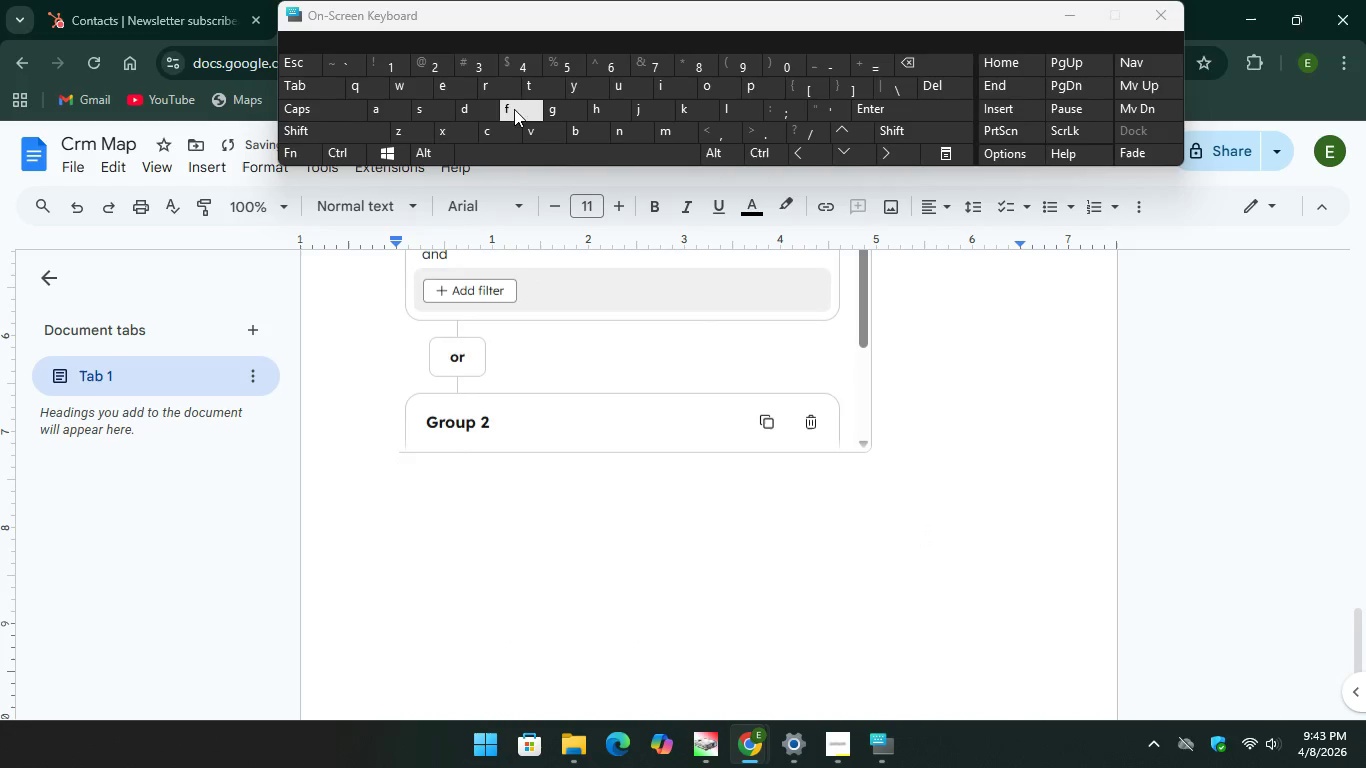 
type(filtered)
 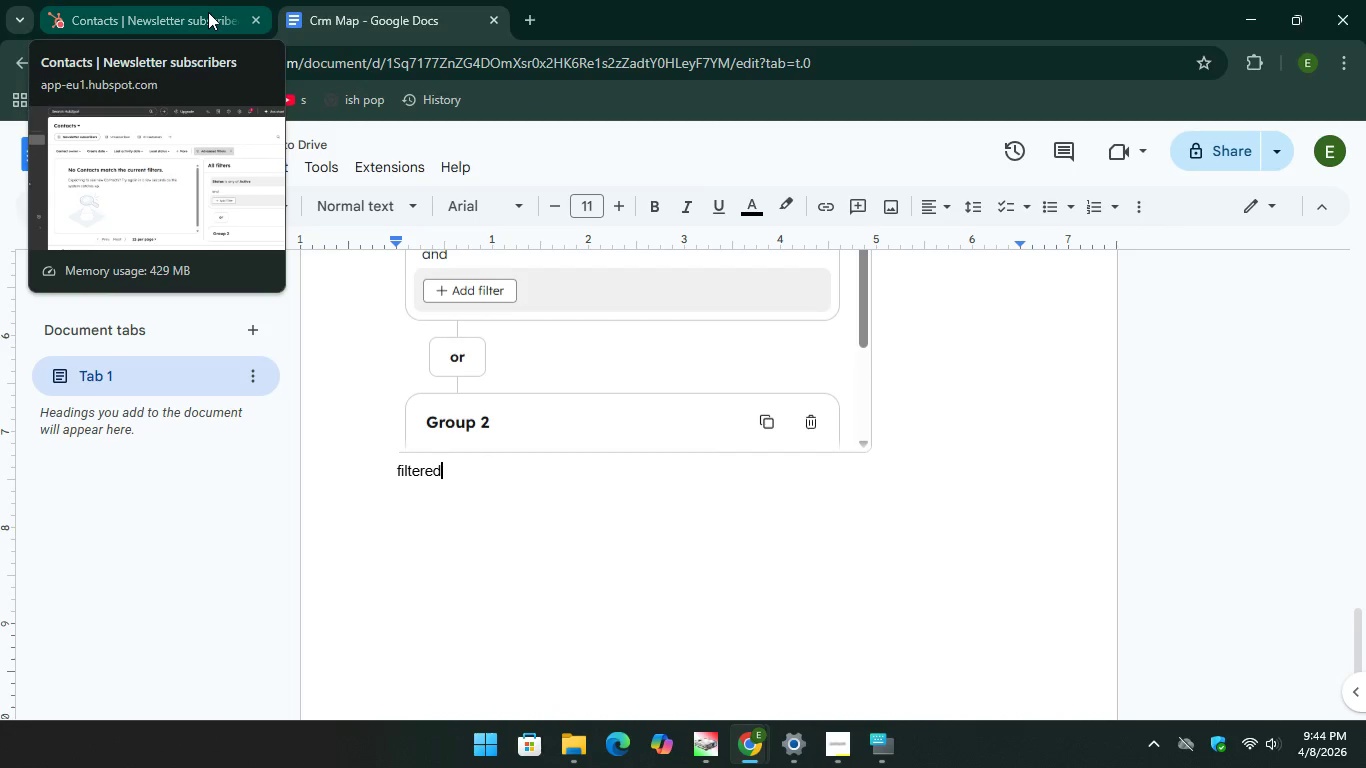 
left_click([208, 12])
 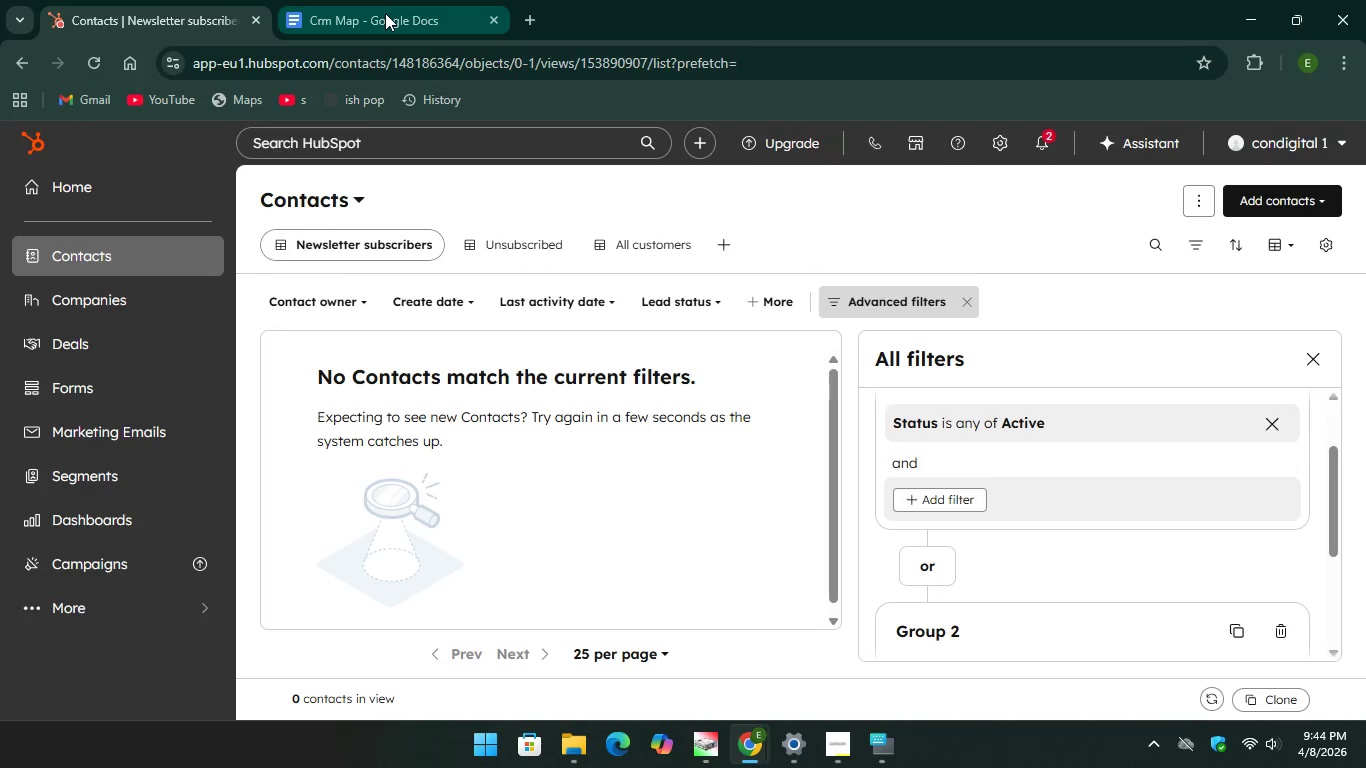 
left_click([385, 13])